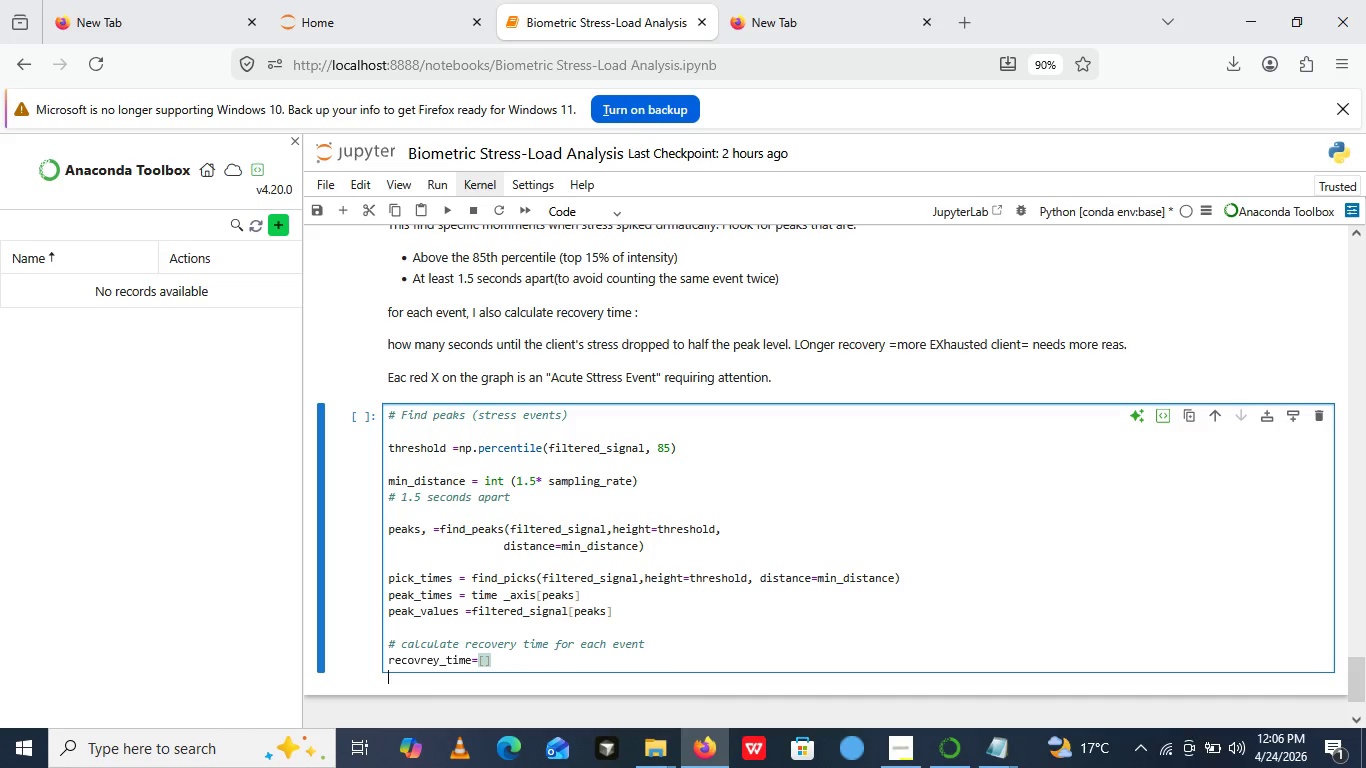 
key(Enter)
 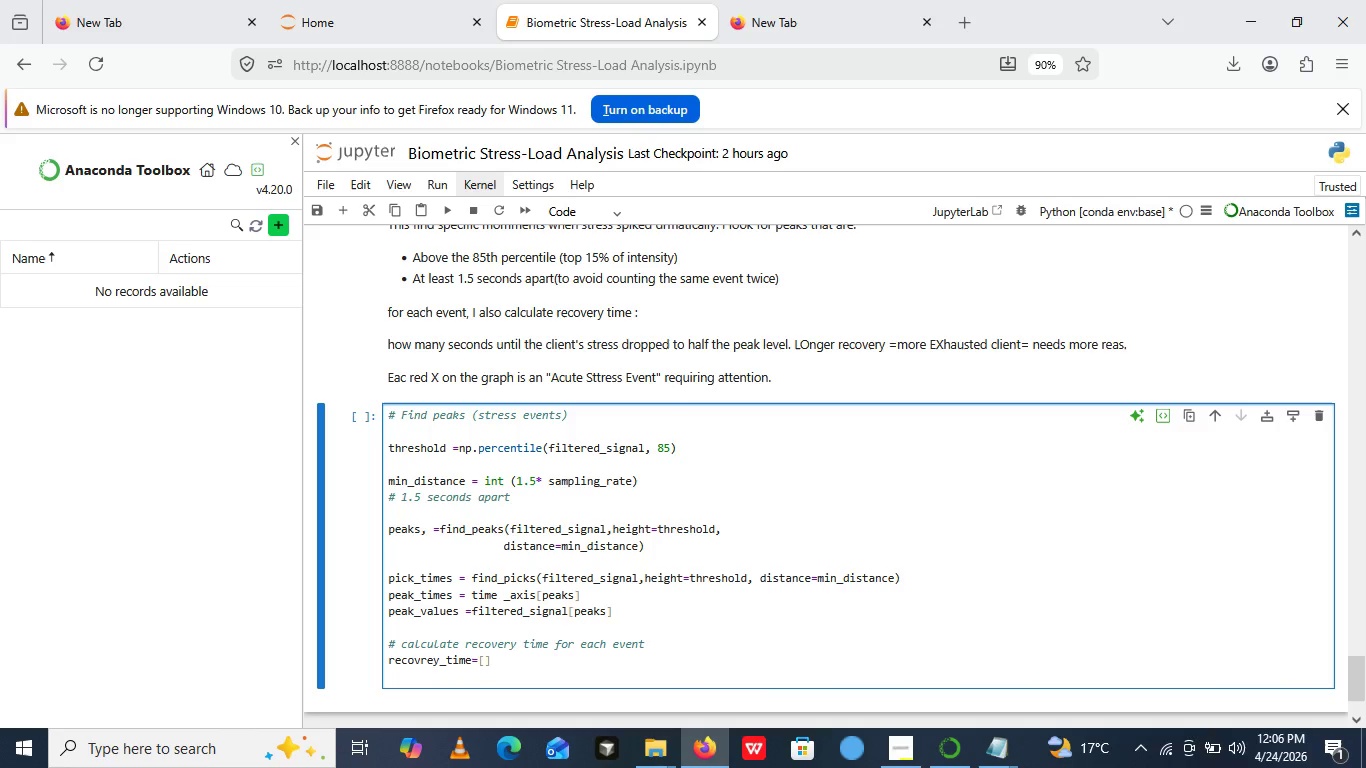 
type(for p in peaks:)
 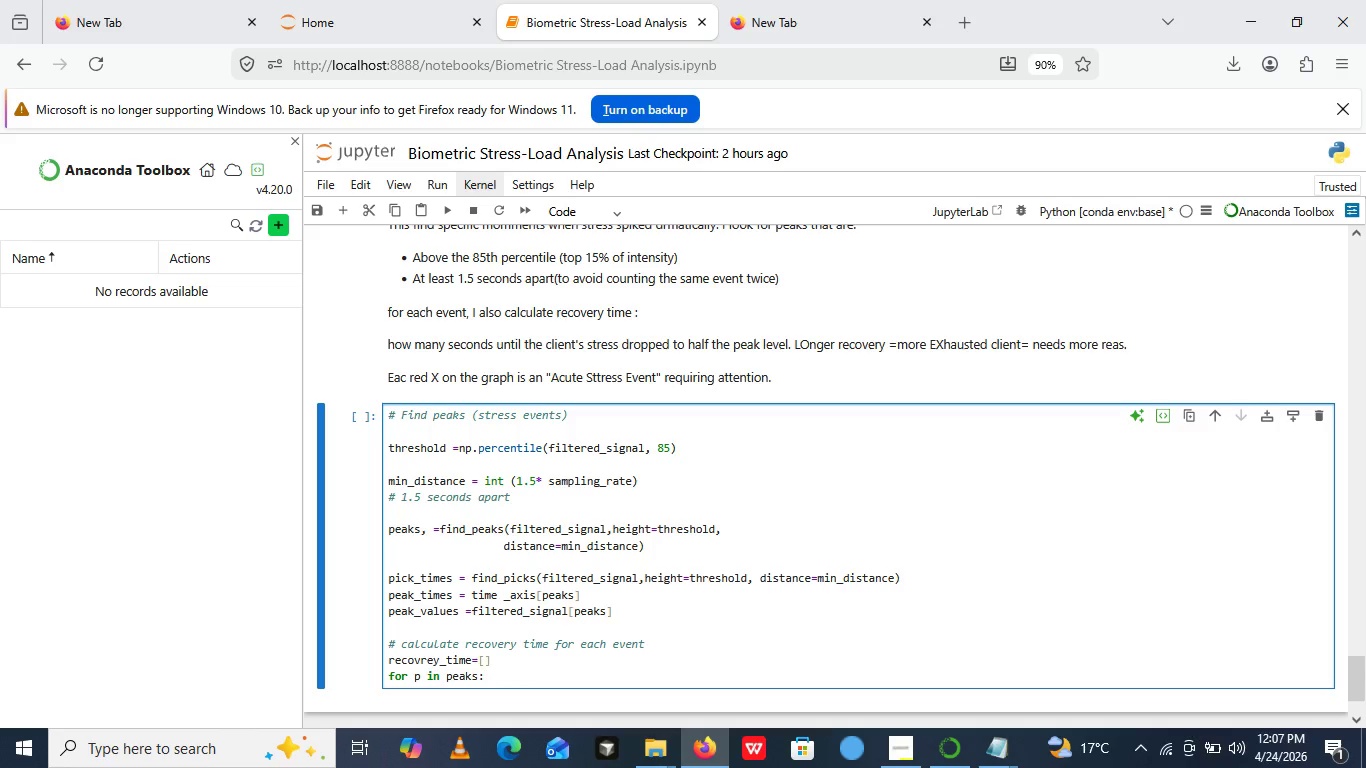 
key(Enter)
 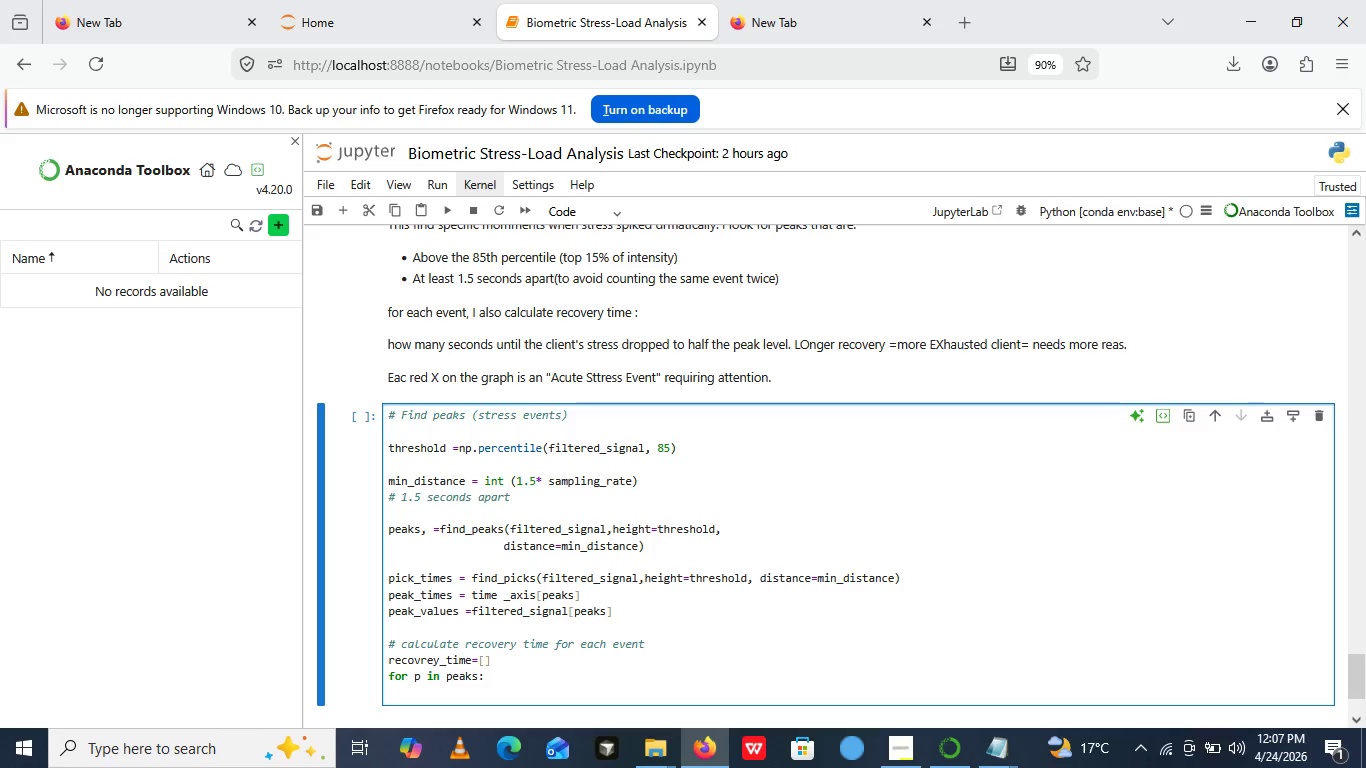 
type(peak_height = filtered_signal[])
 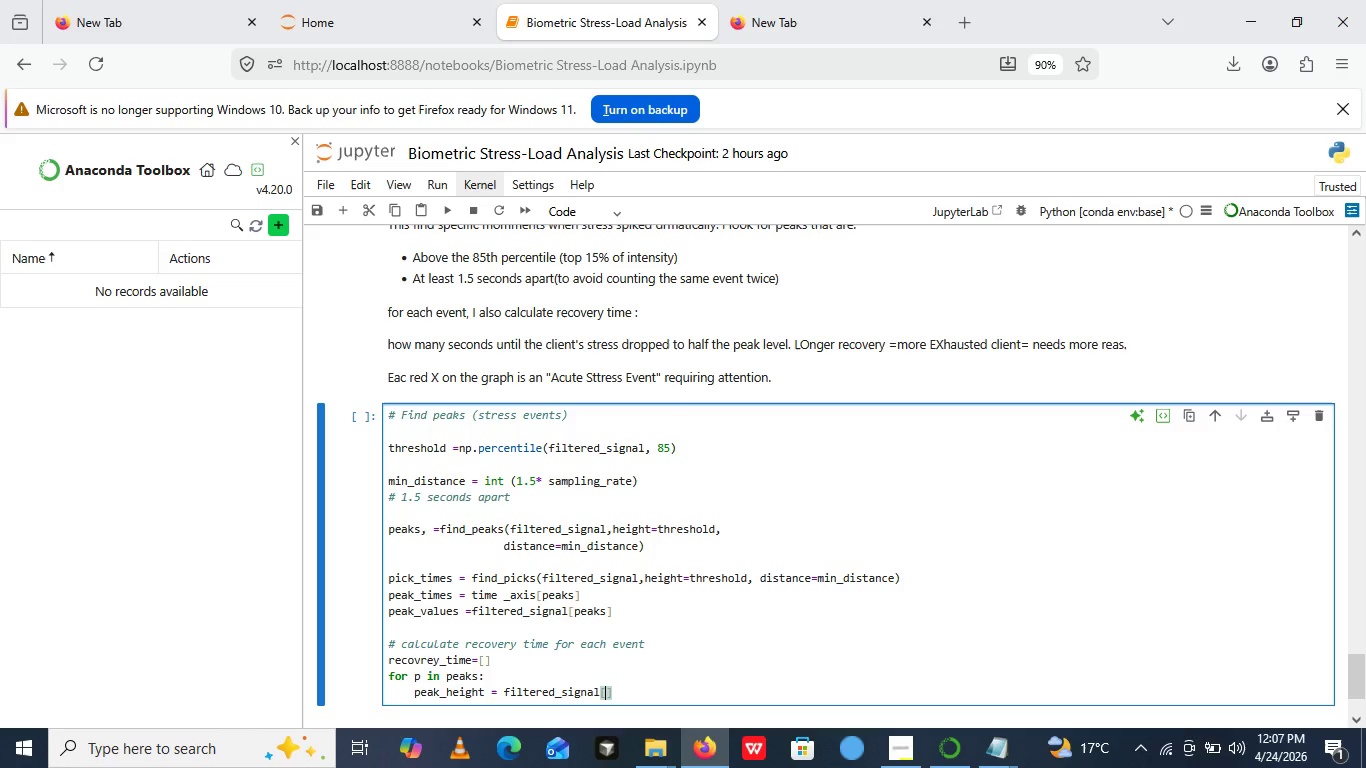 
 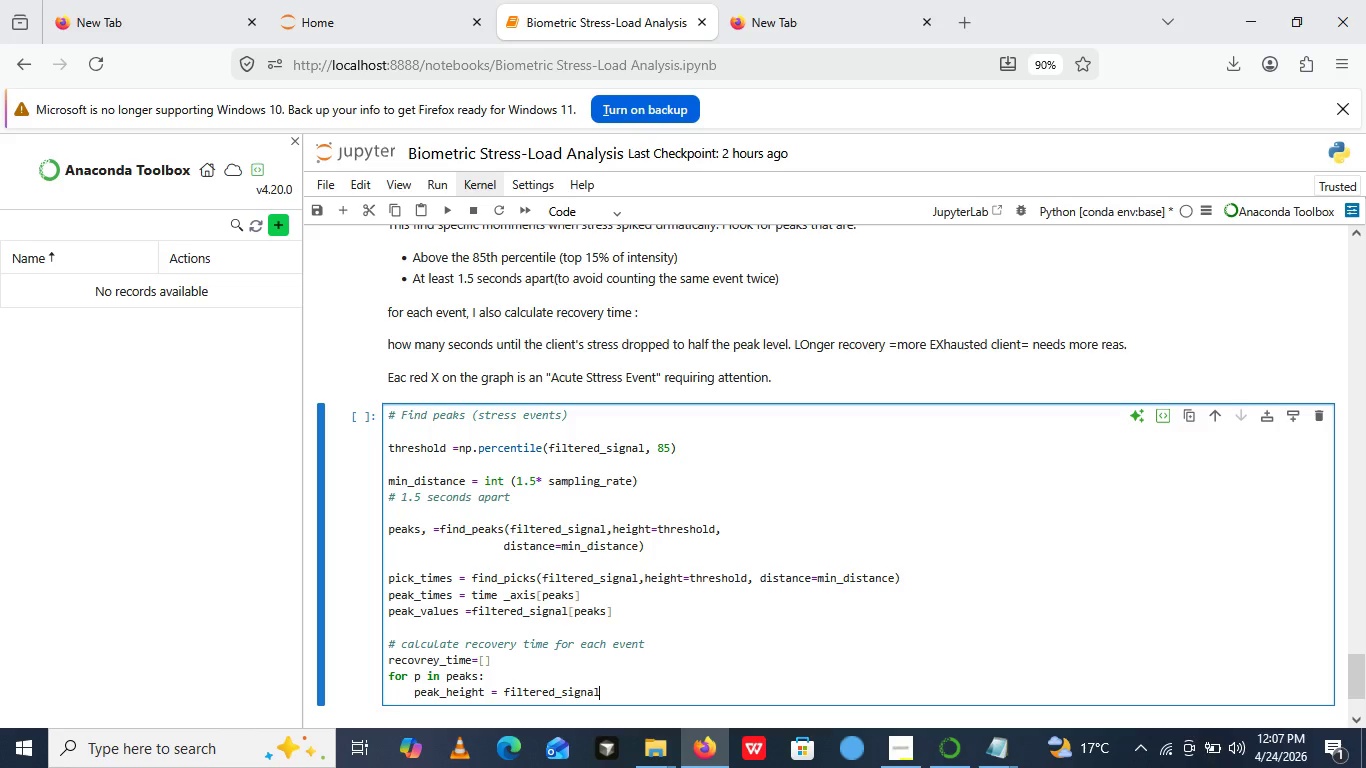 
key(ArrowLeft)
 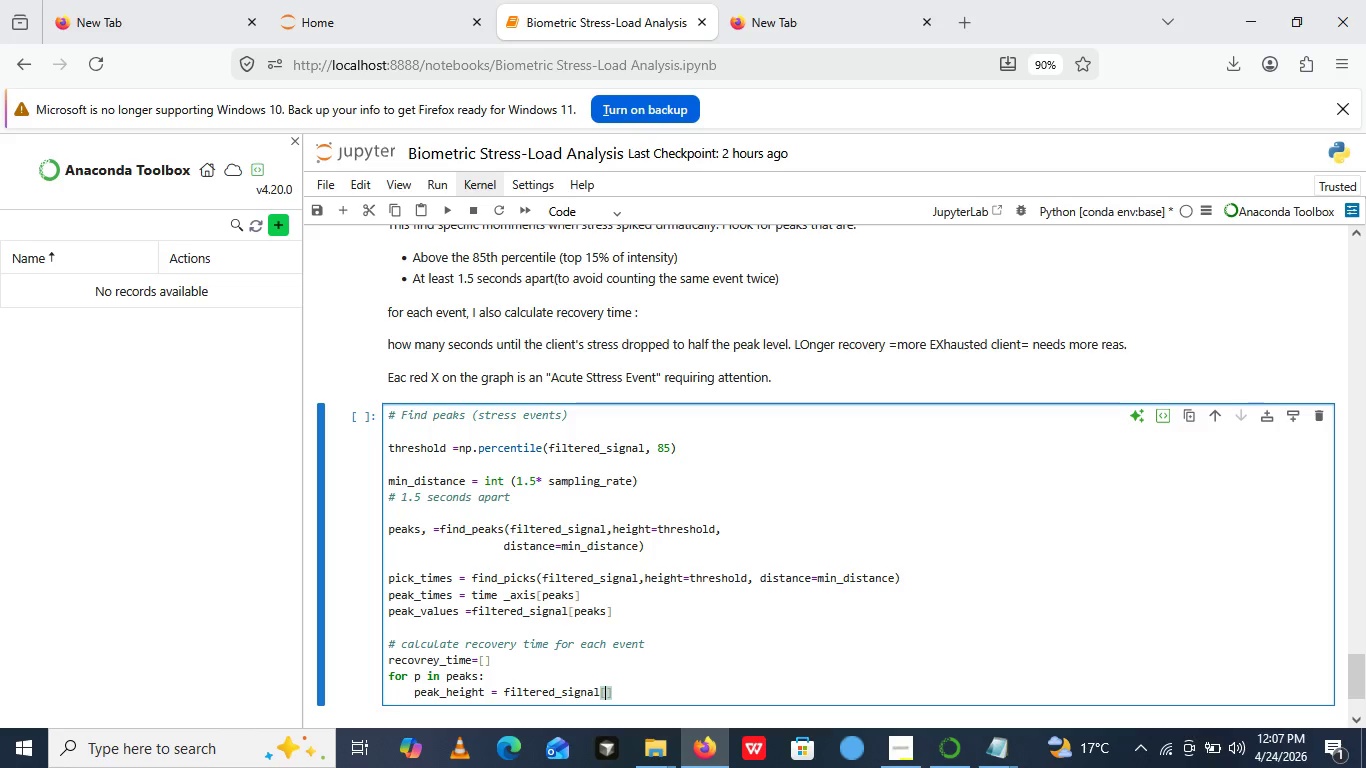 
key(P)
 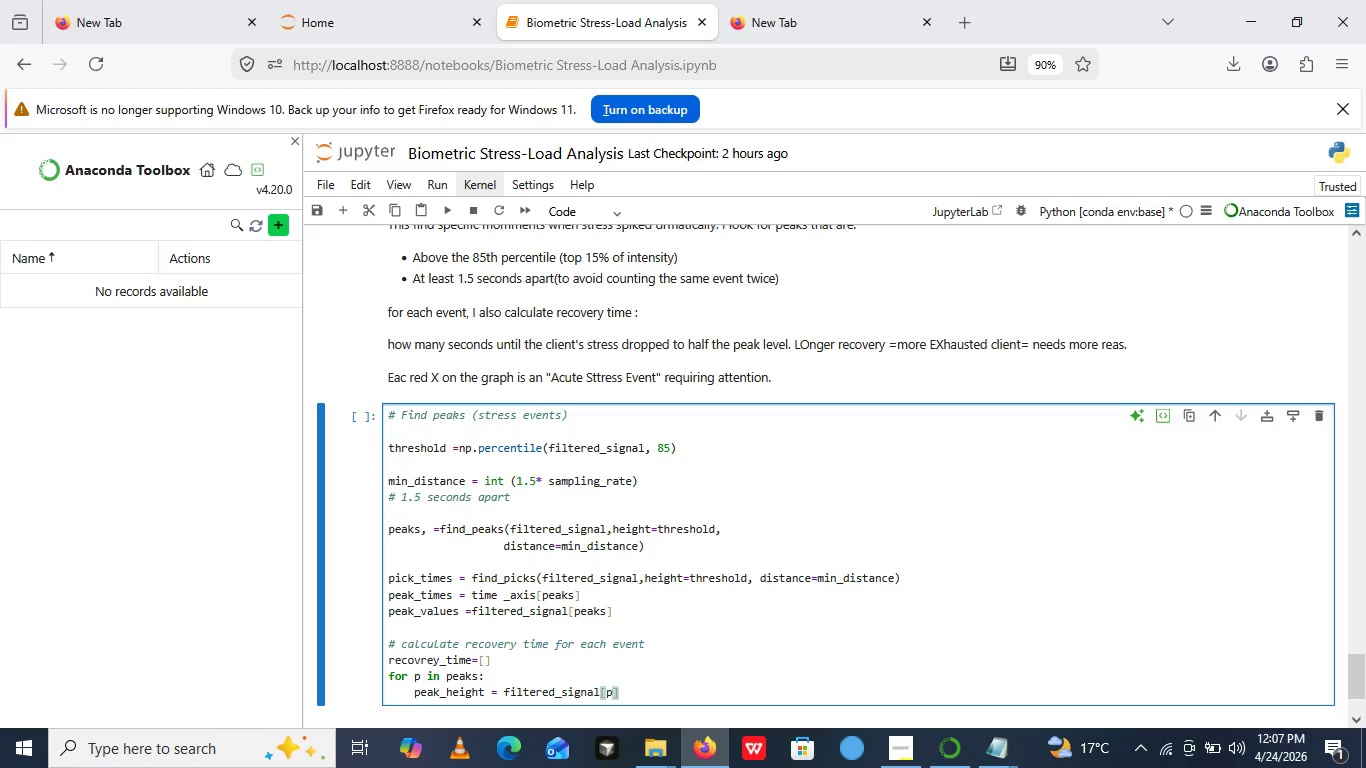 
key(ArrowRight)
 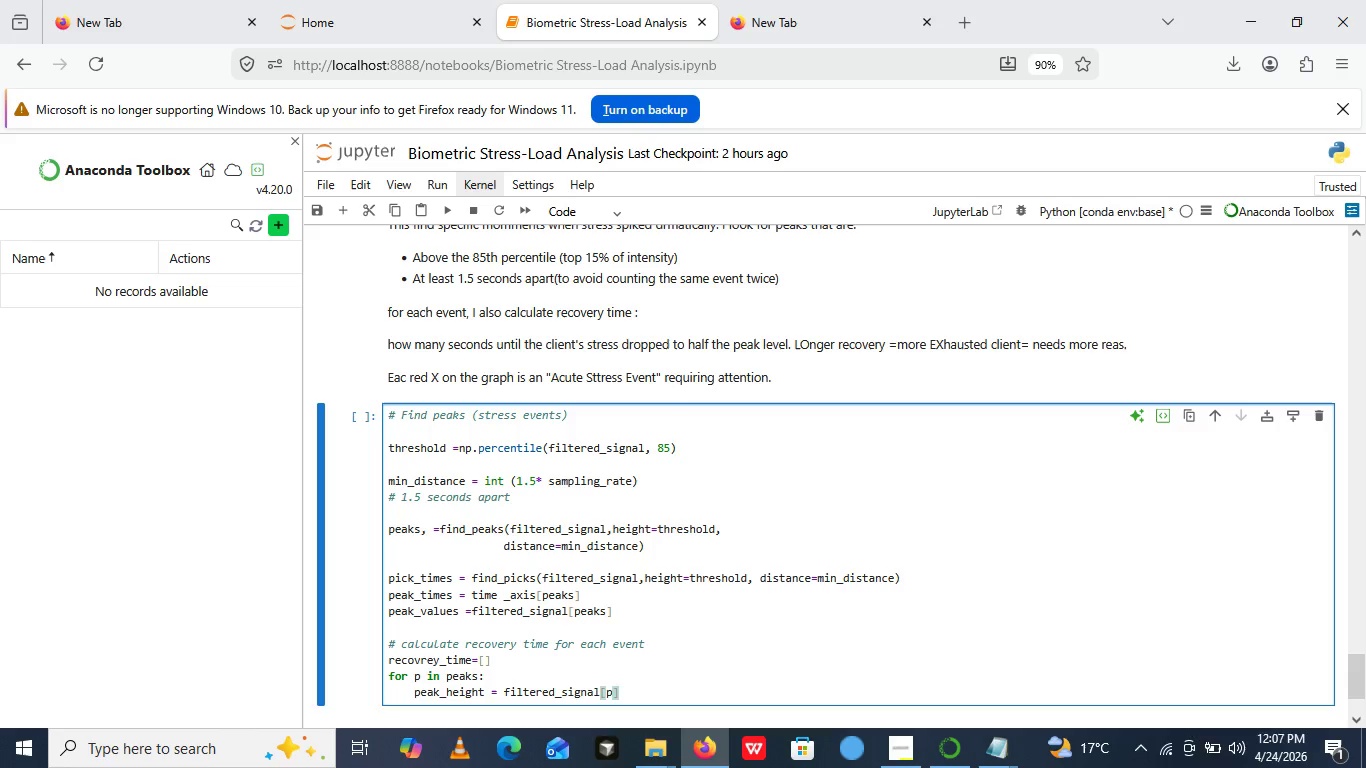 
key(Enter)
 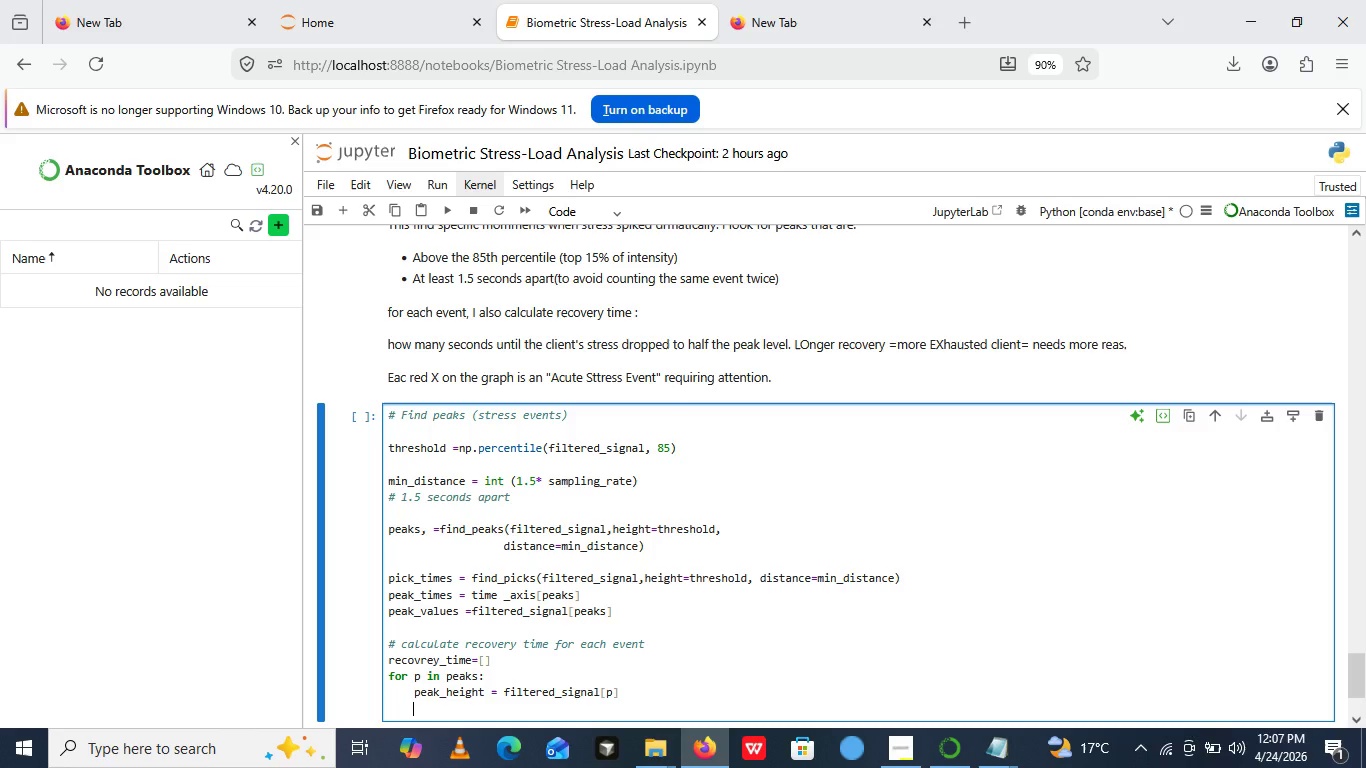 
type(half_height = peak_k)
key(Backspace)
type(hieght/2)
 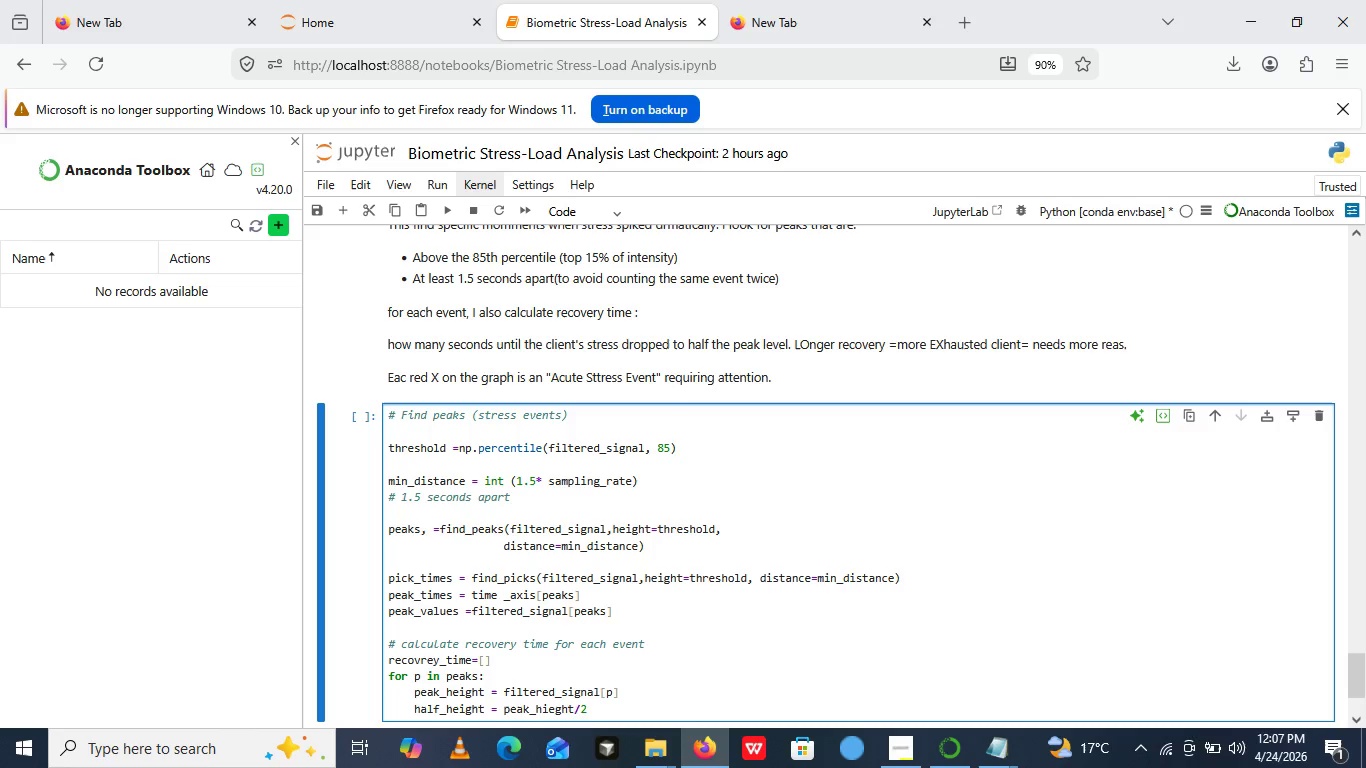 
 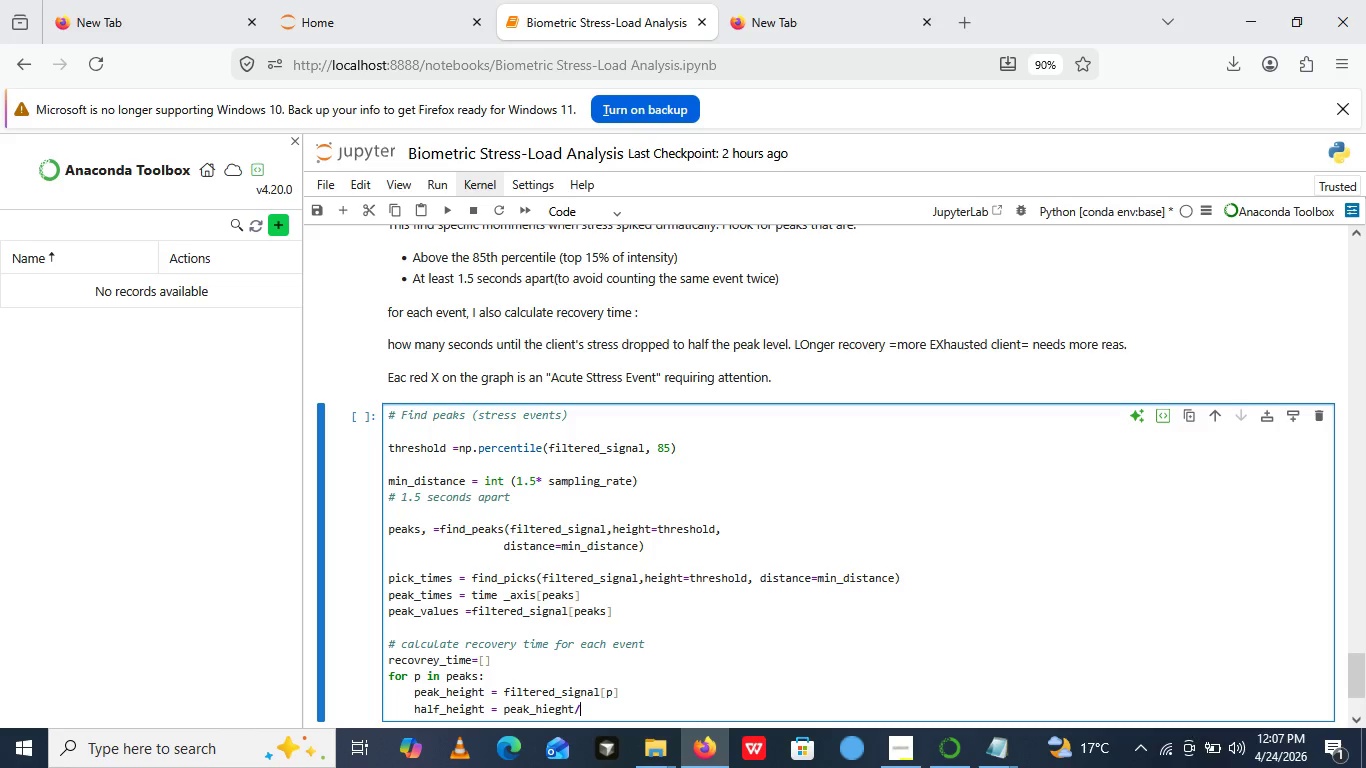 
key(ArrowRight)
 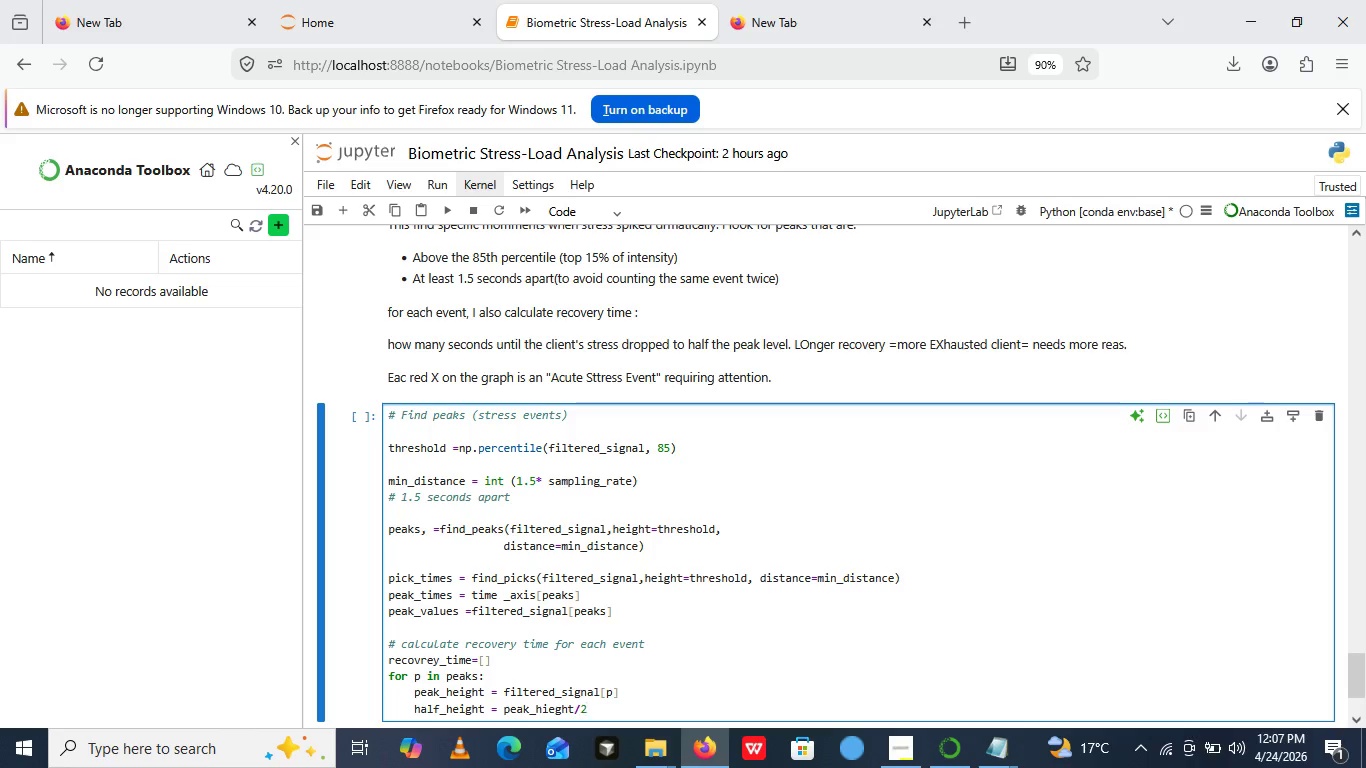 
key(Enter)
 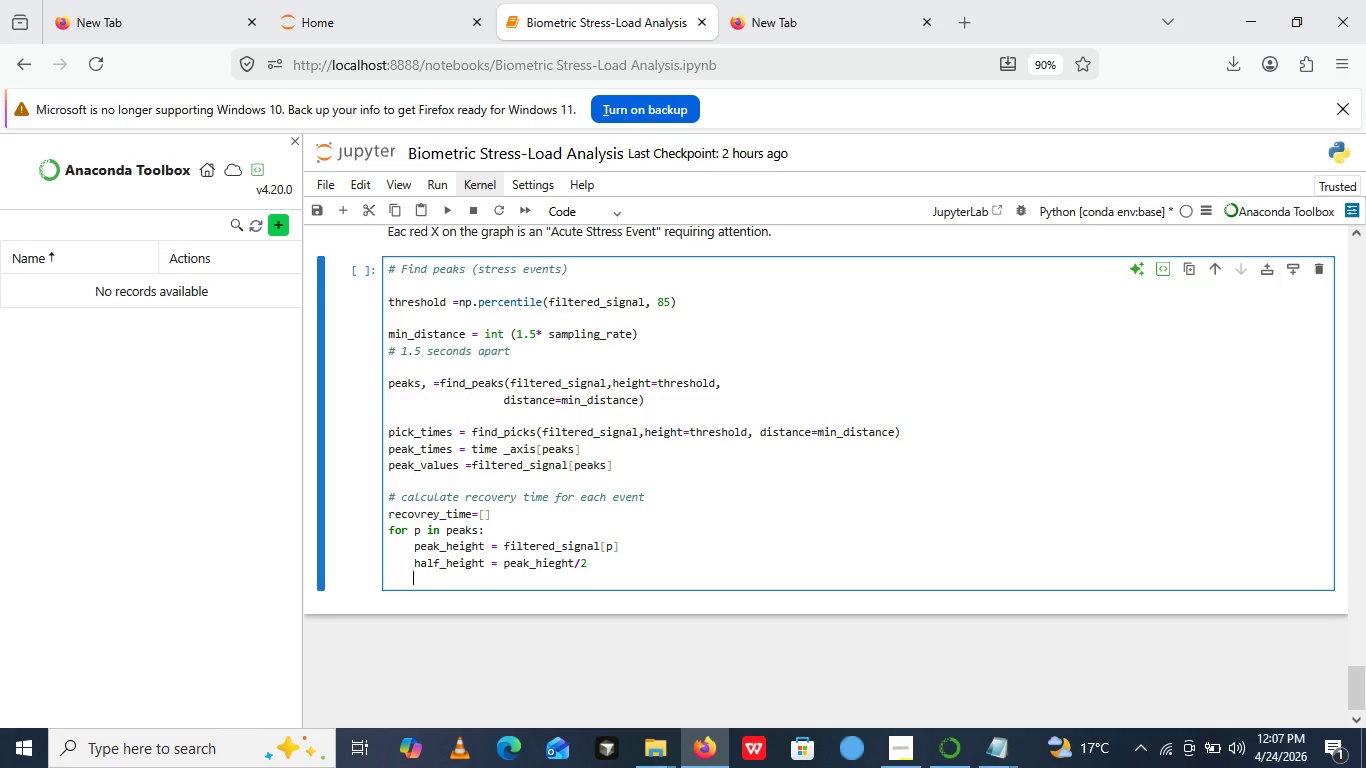 
type(look_ahead = filtered_sinal[])
 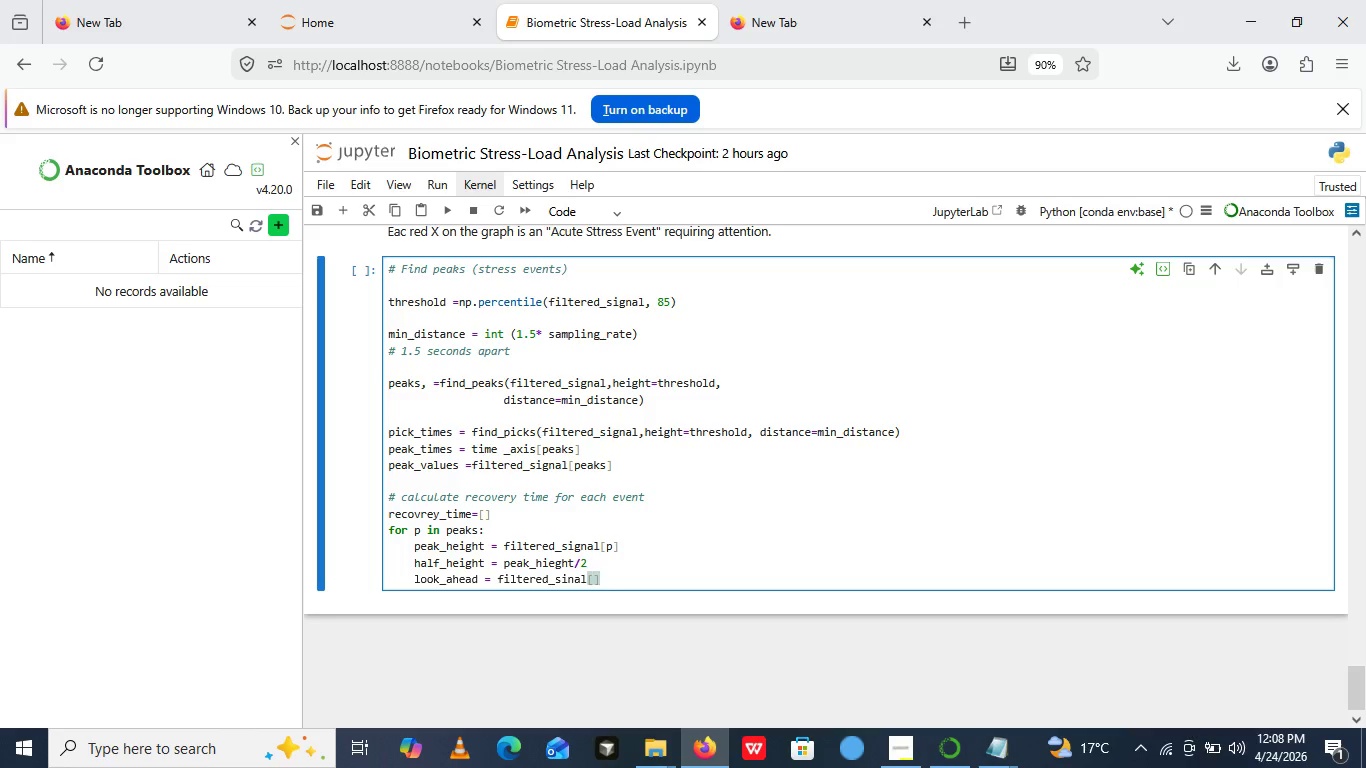 
key(ArrowLeft)
 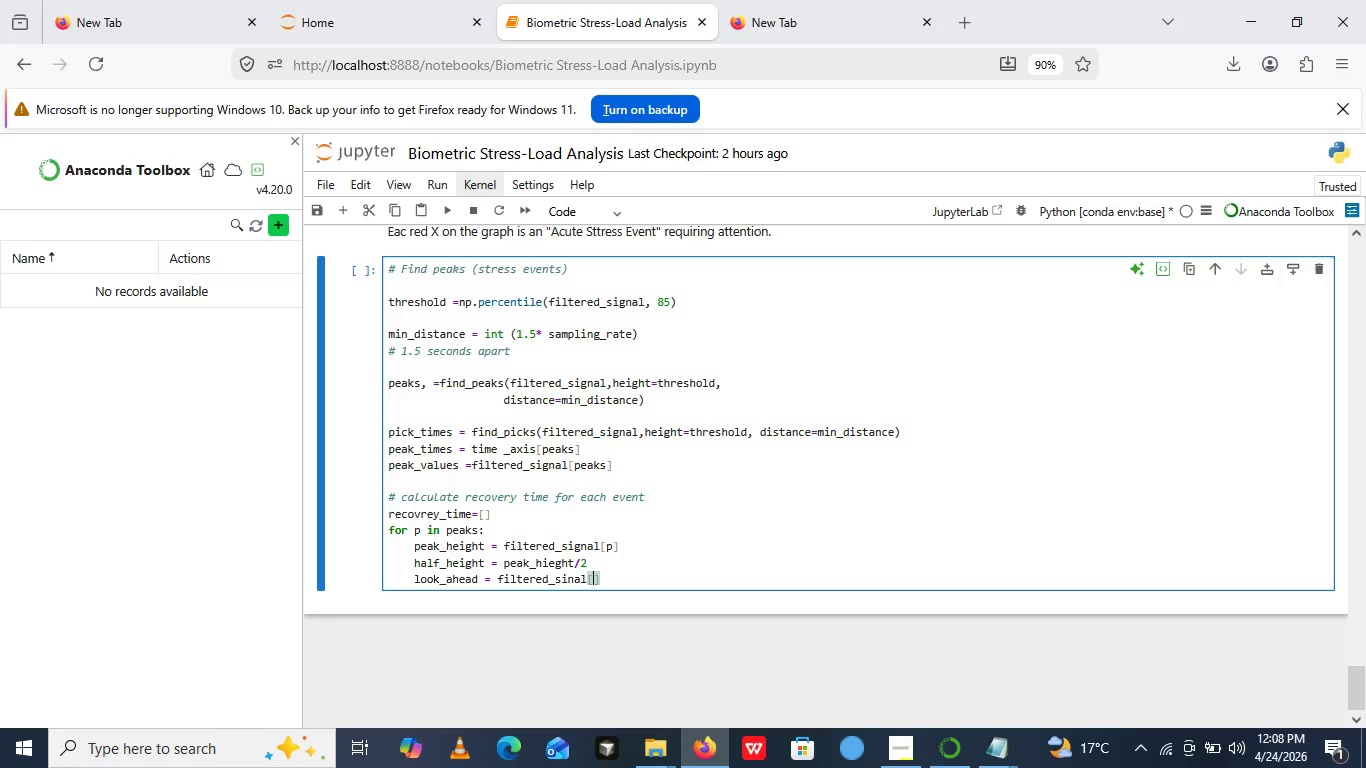 
wait(6.33)
 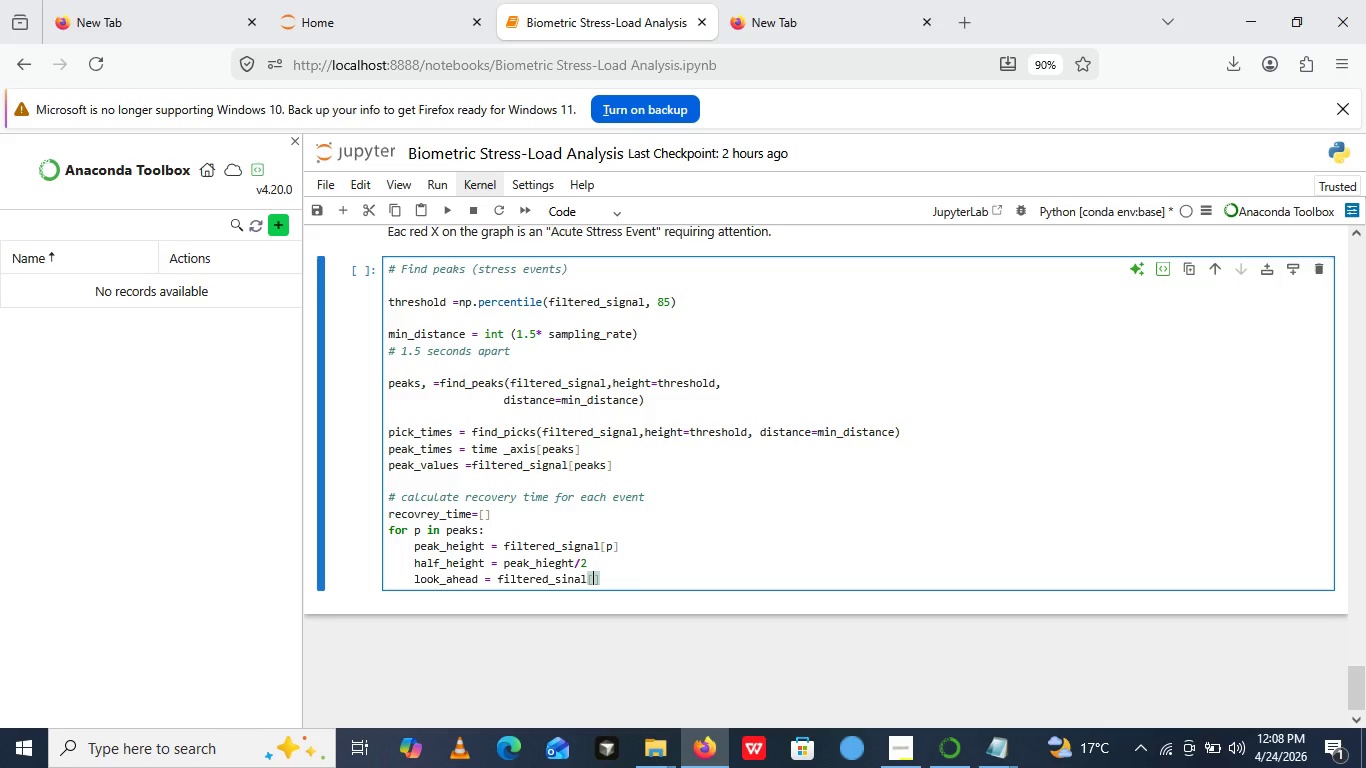 
key(P)
 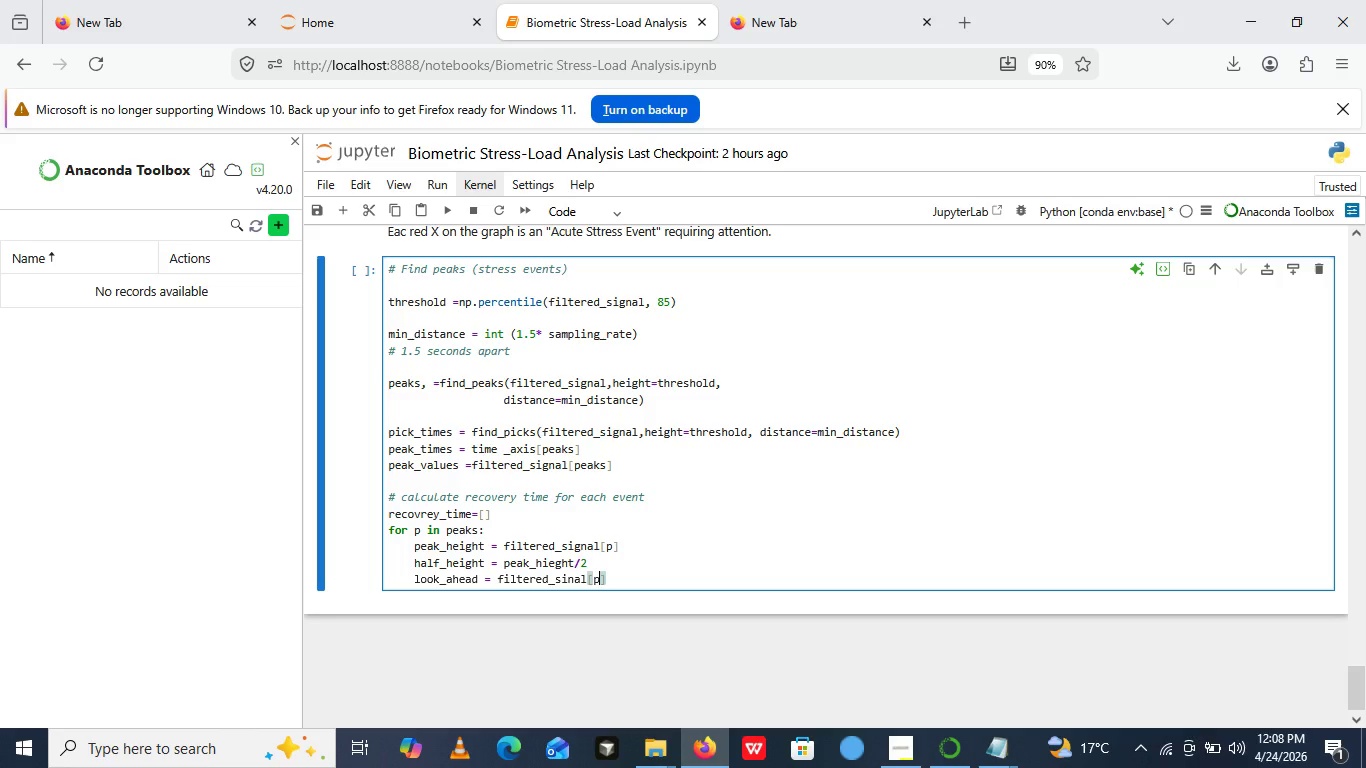 
key(Shift+Semicolon)
 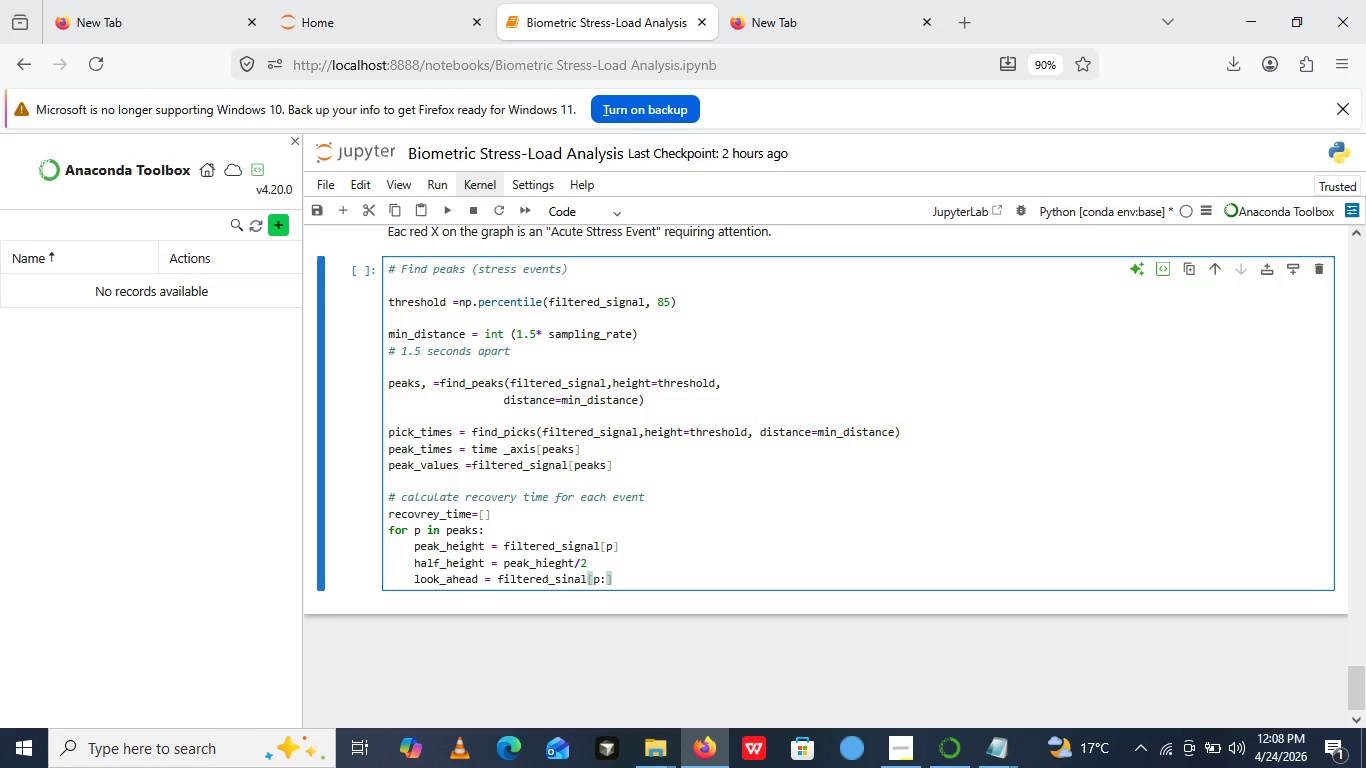 
key(P)
 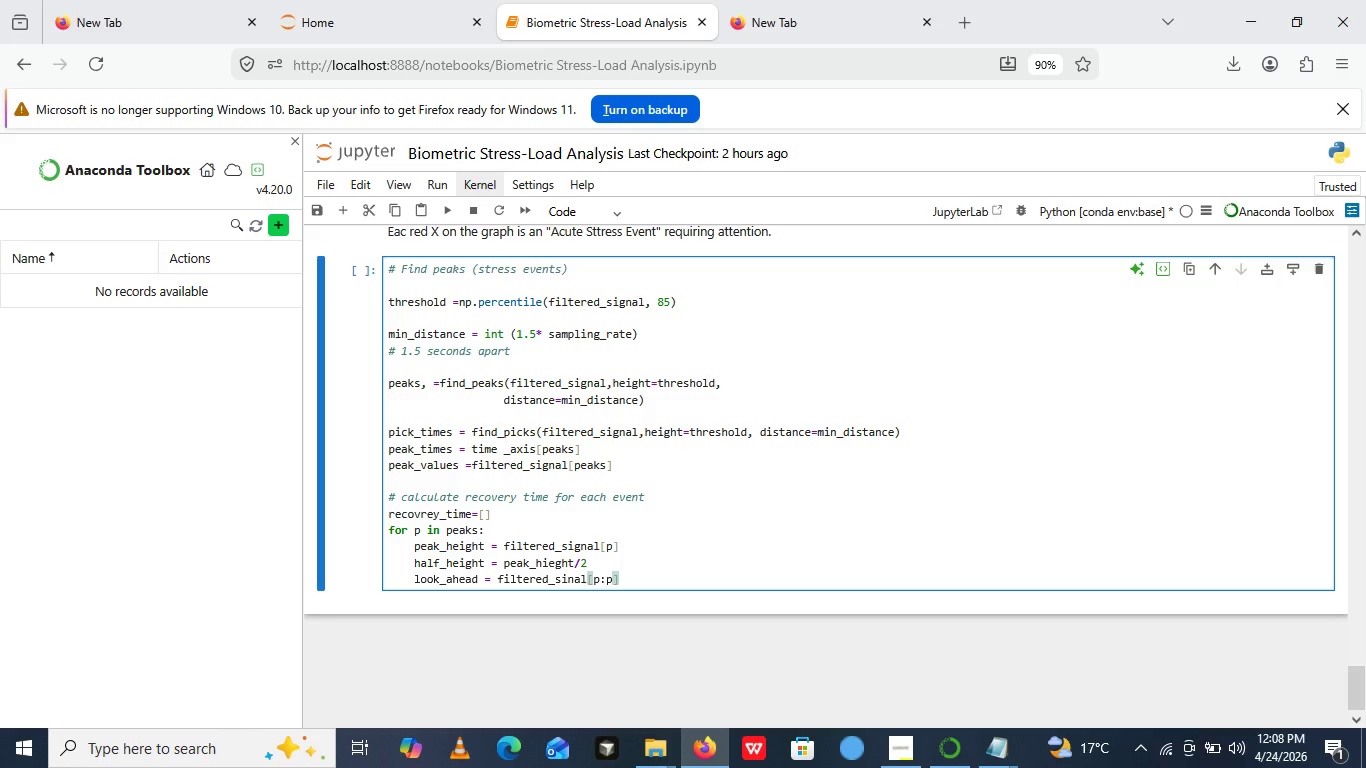 
key(Shift+Equal)
 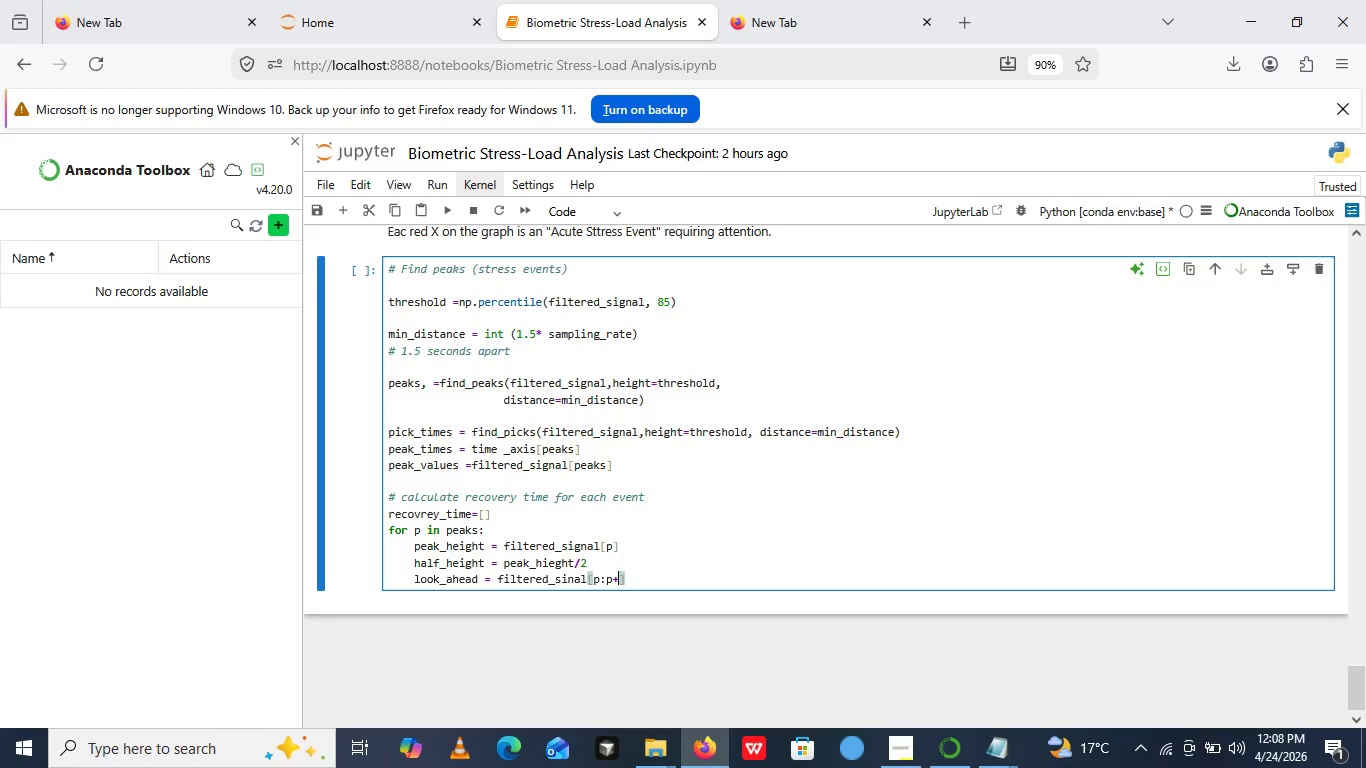 
key(Backspace)
 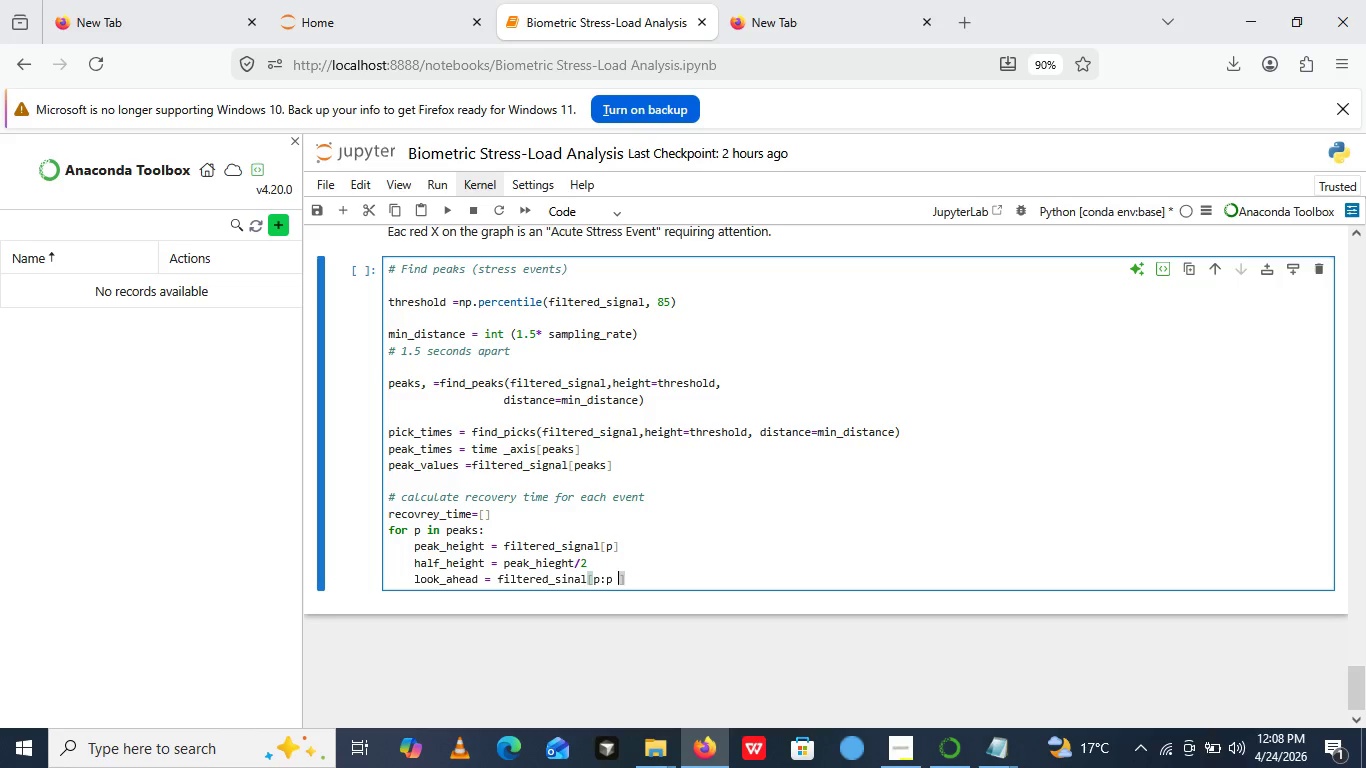 
key(Space)
 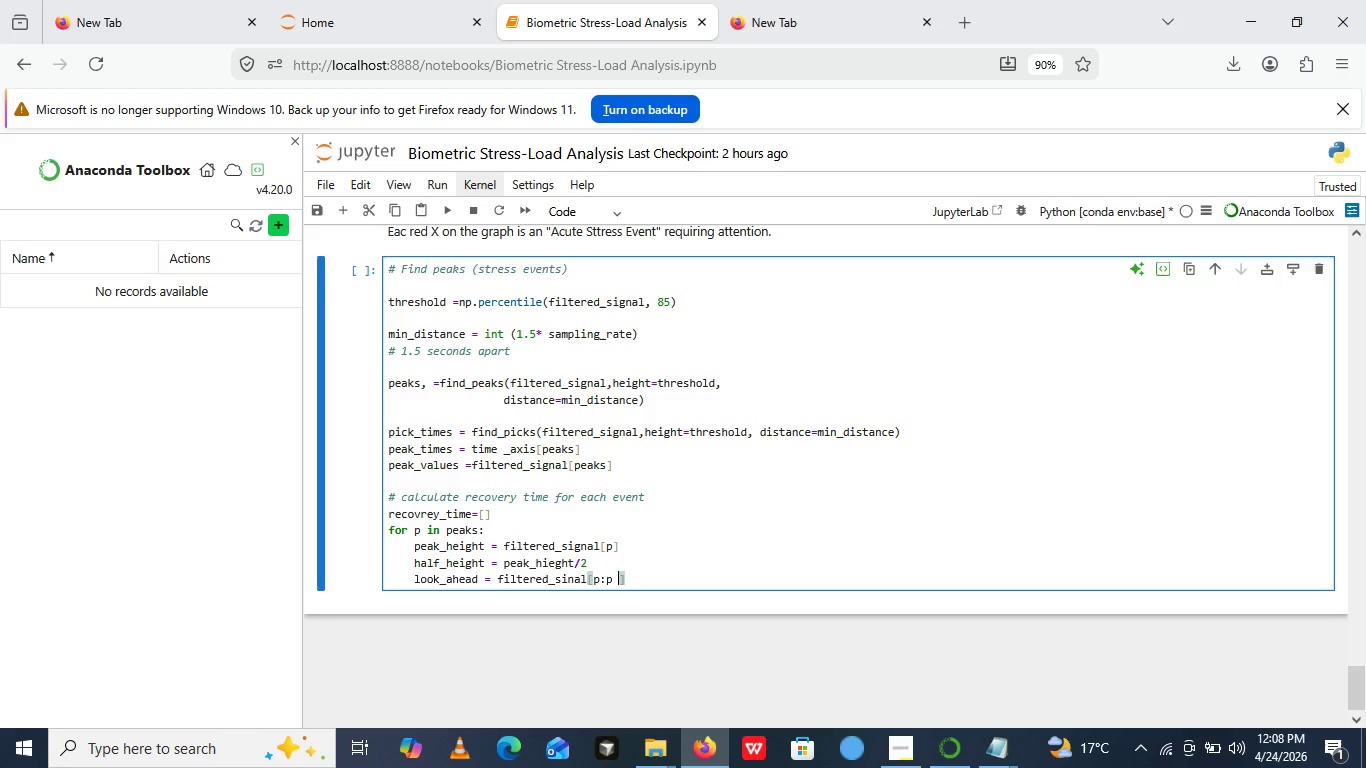 
key(Shift+Equal)
 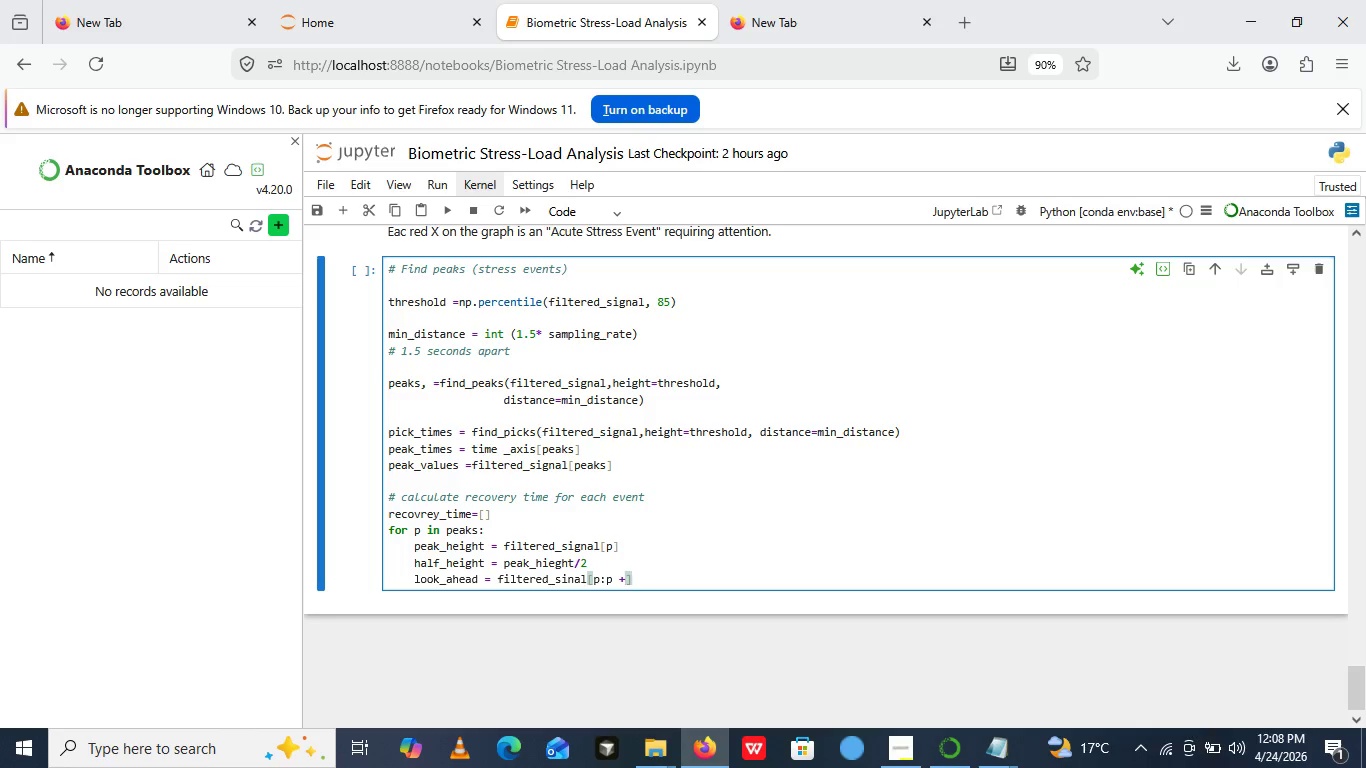 
key(Space)
 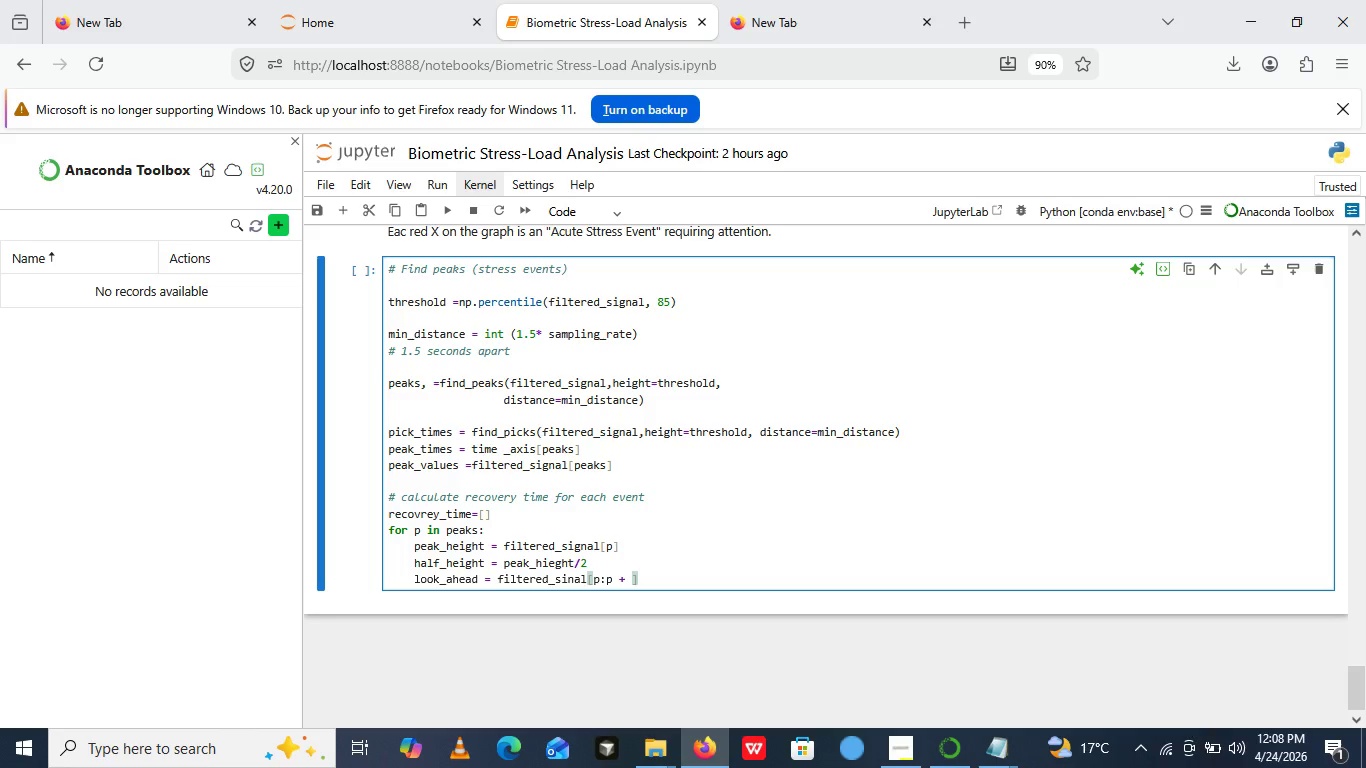 
key(Enter)
 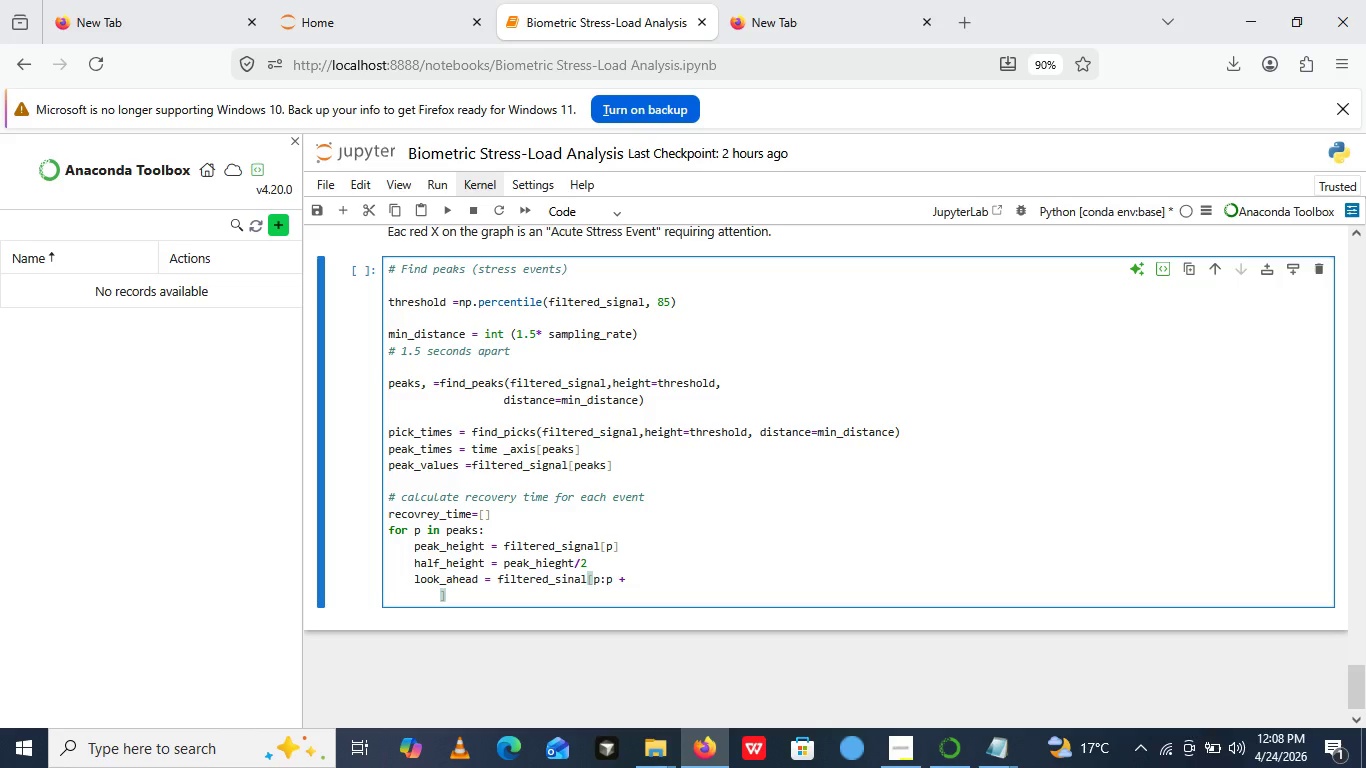 
type(int())
 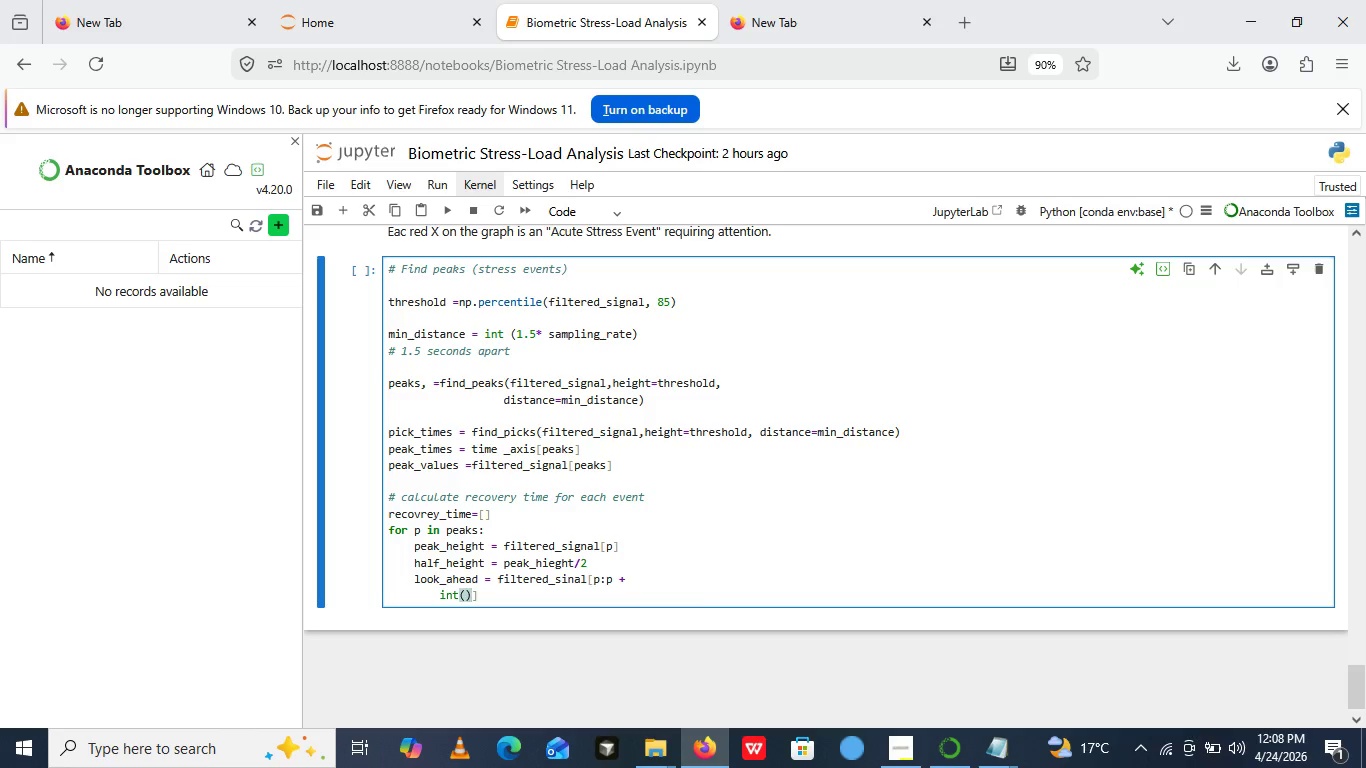 
wait(6.17)
 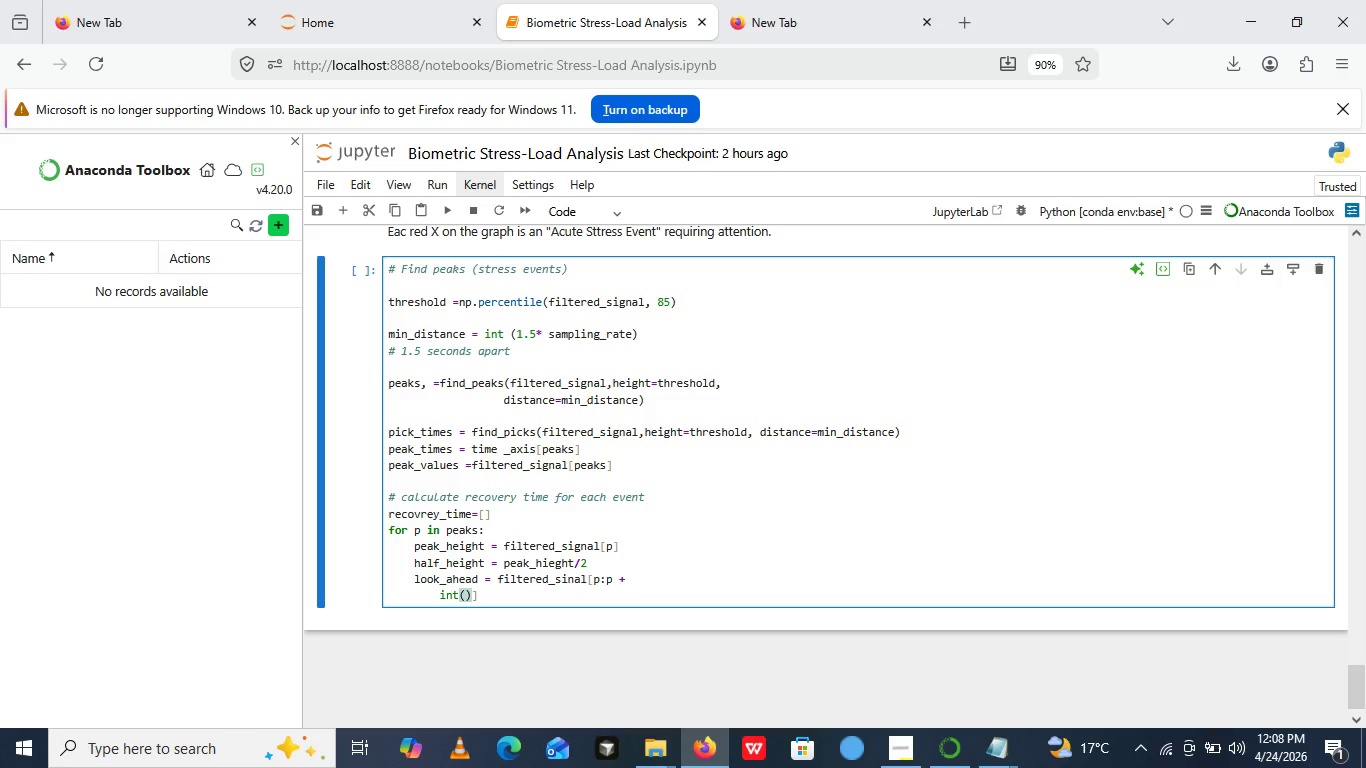 
key(ArrowLeft)
 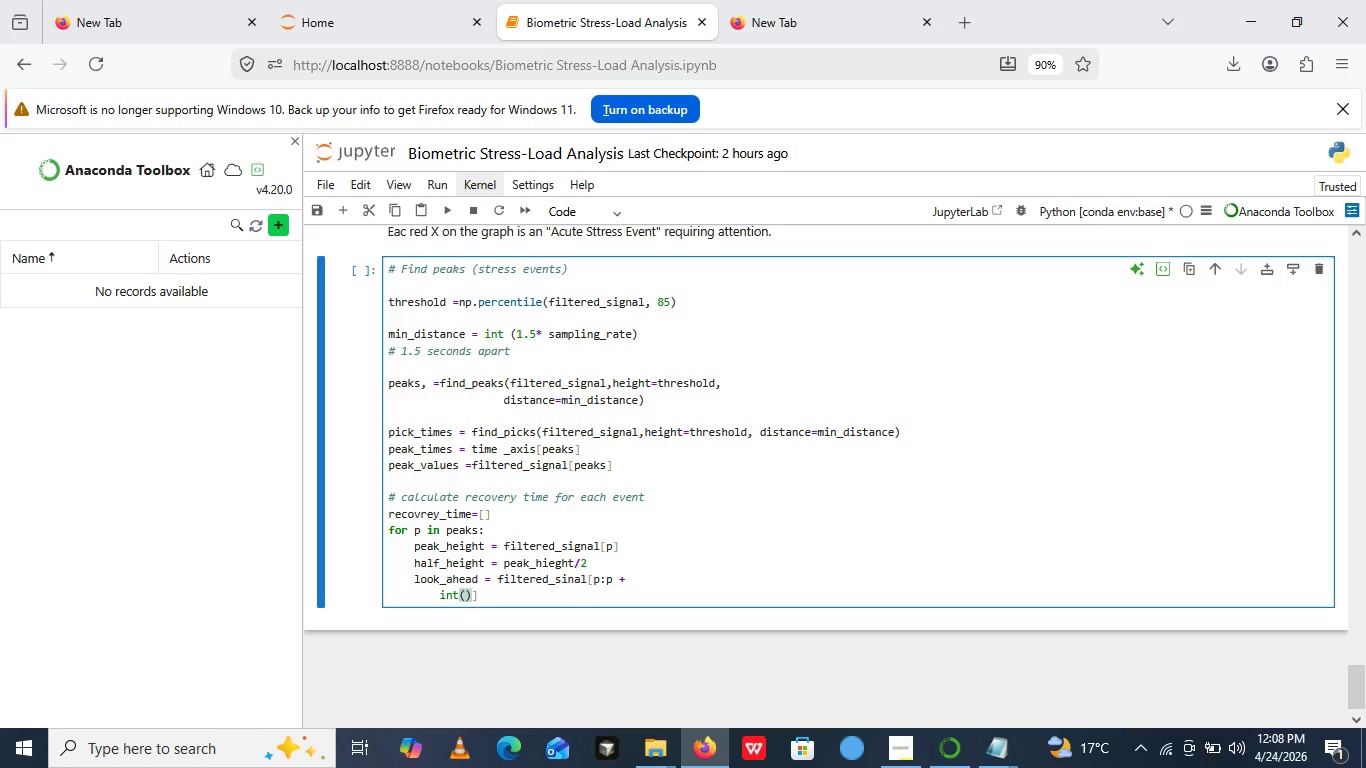 
wait(5.48)
 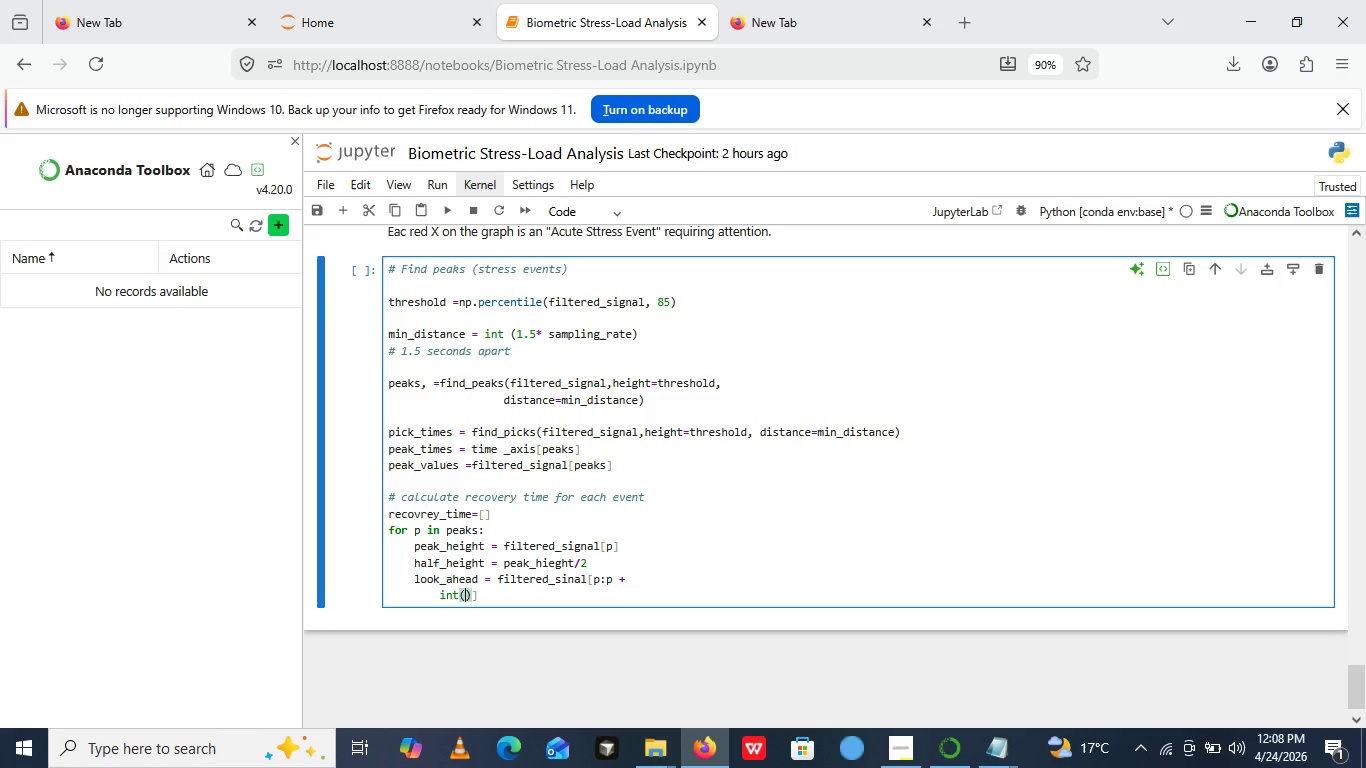 
type(5*)
 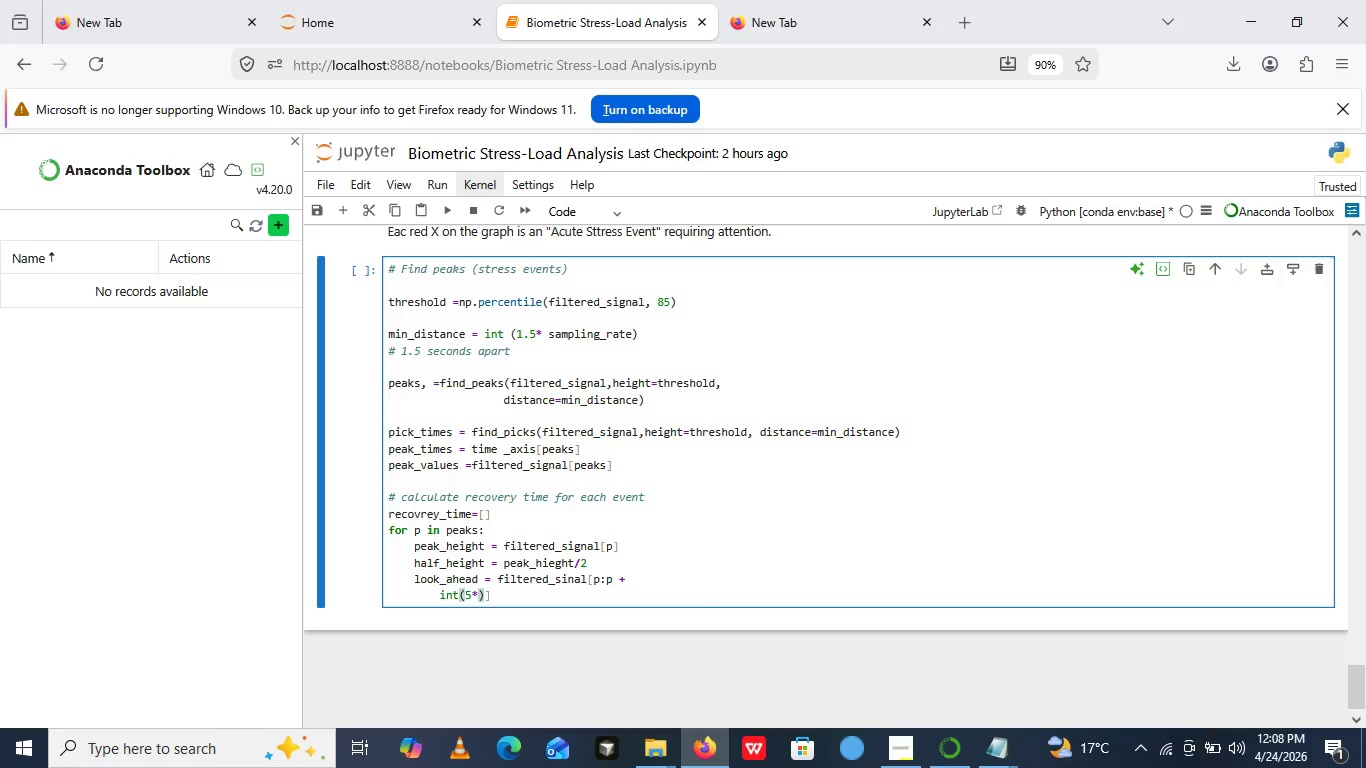 
wait(10.34)
 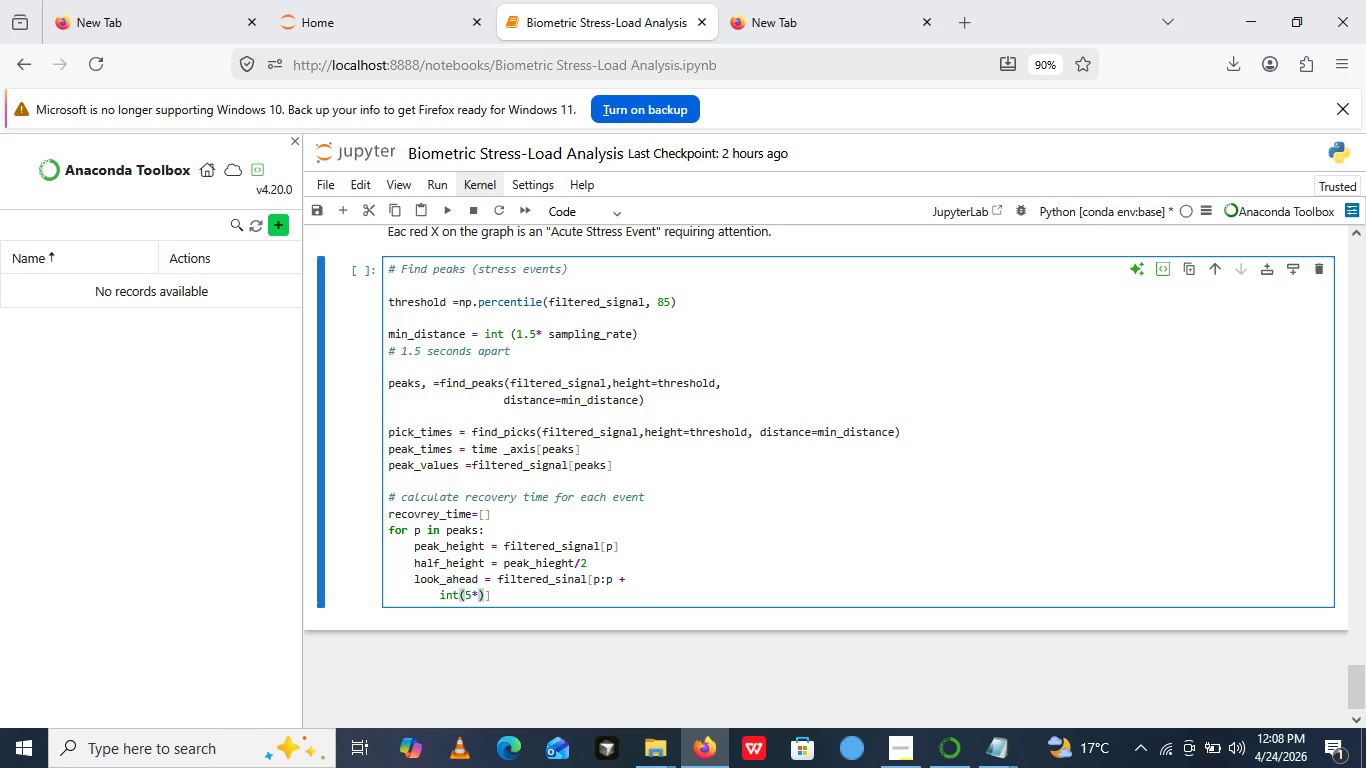 
type(sample)
key(Backspace)
type(ling_rate)
 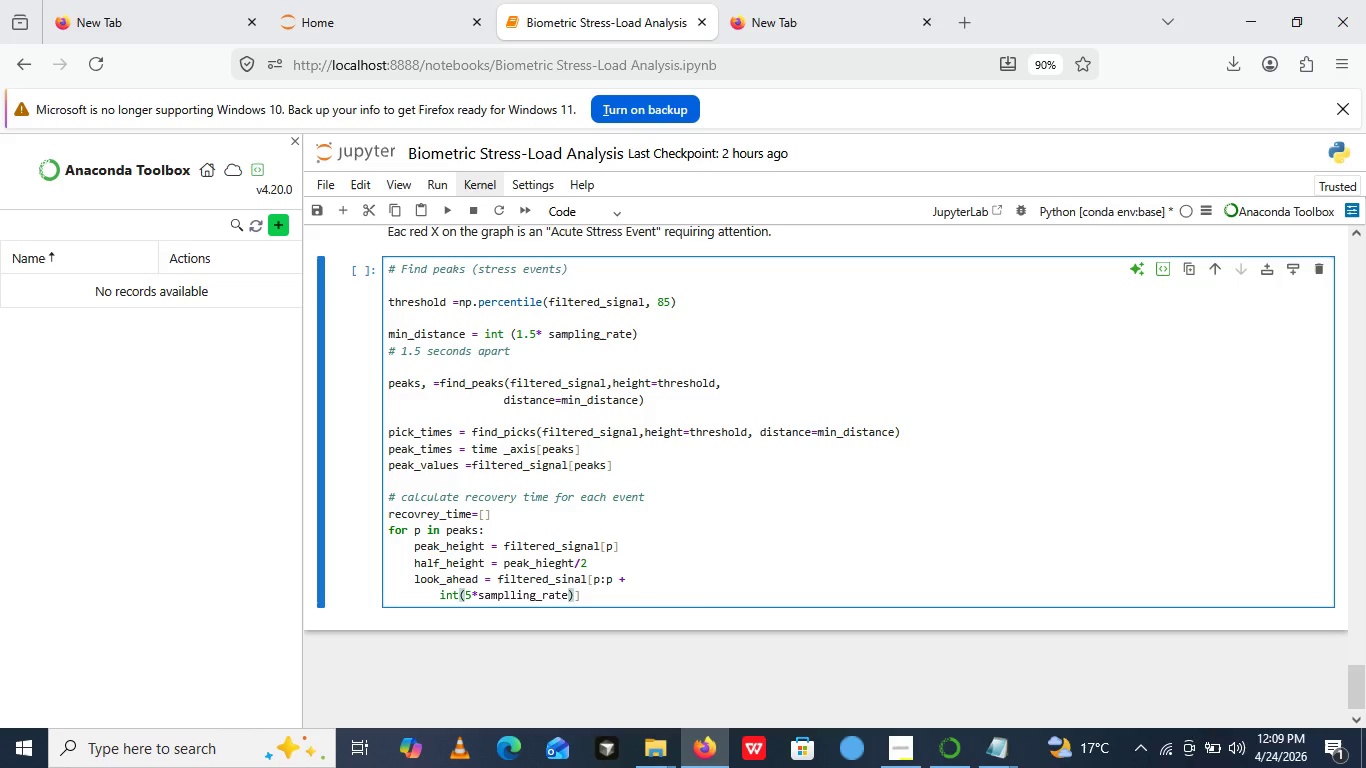 
key(ArrowRight)
 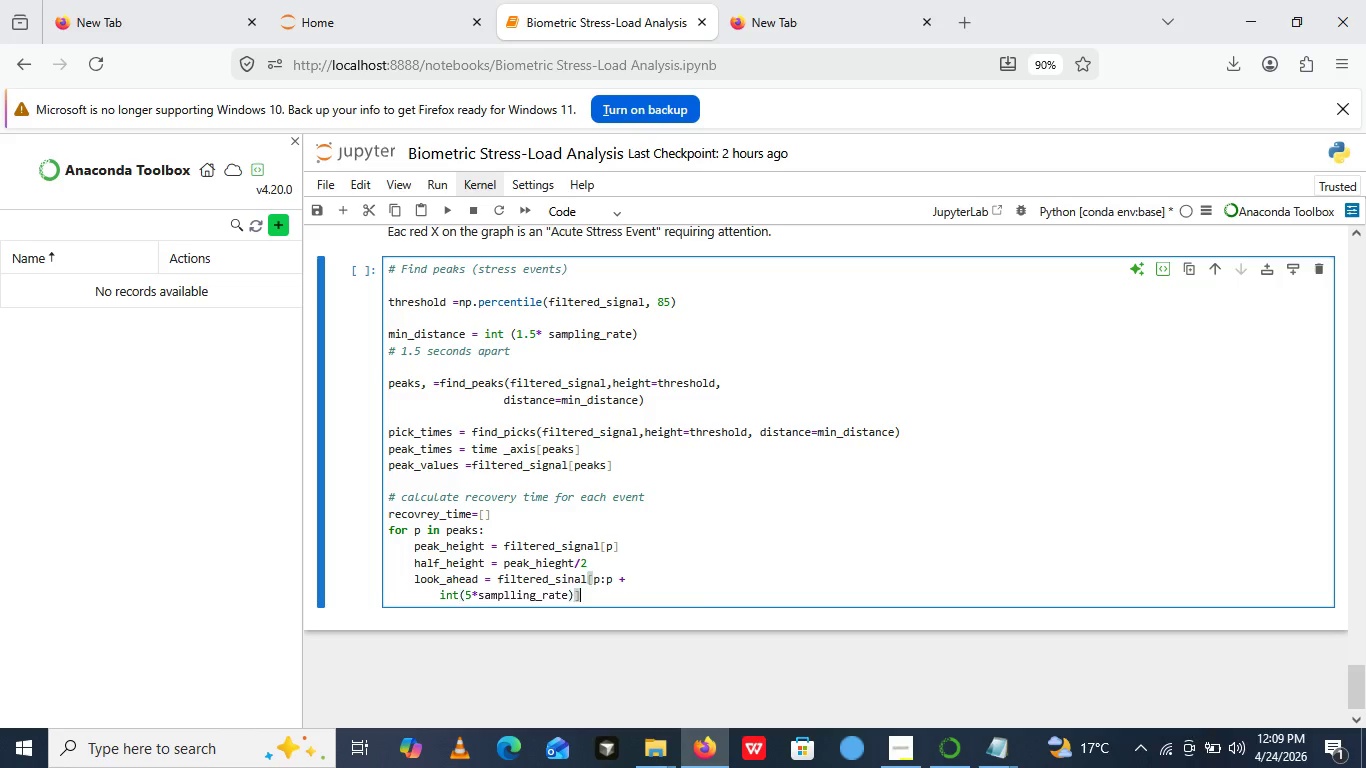 
key(ArrowRight)
 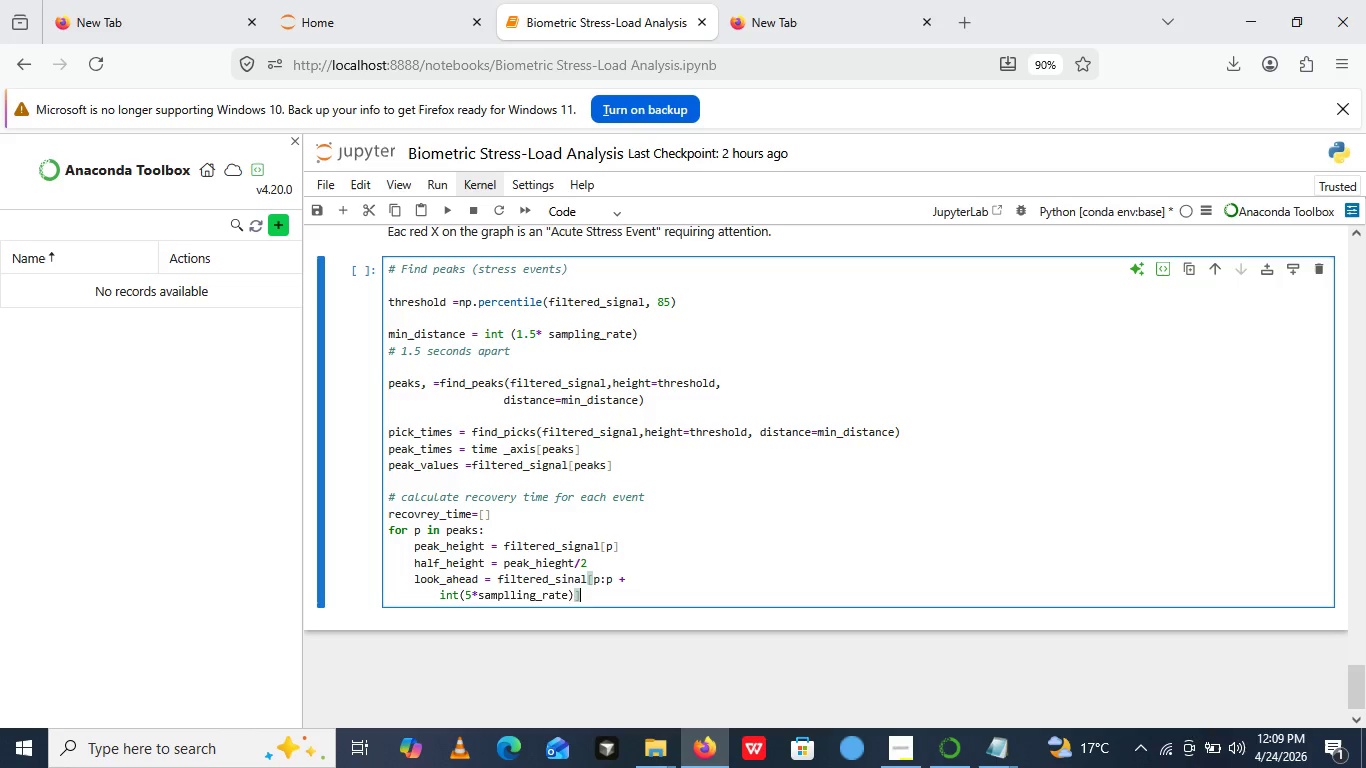 
key(Enter)
 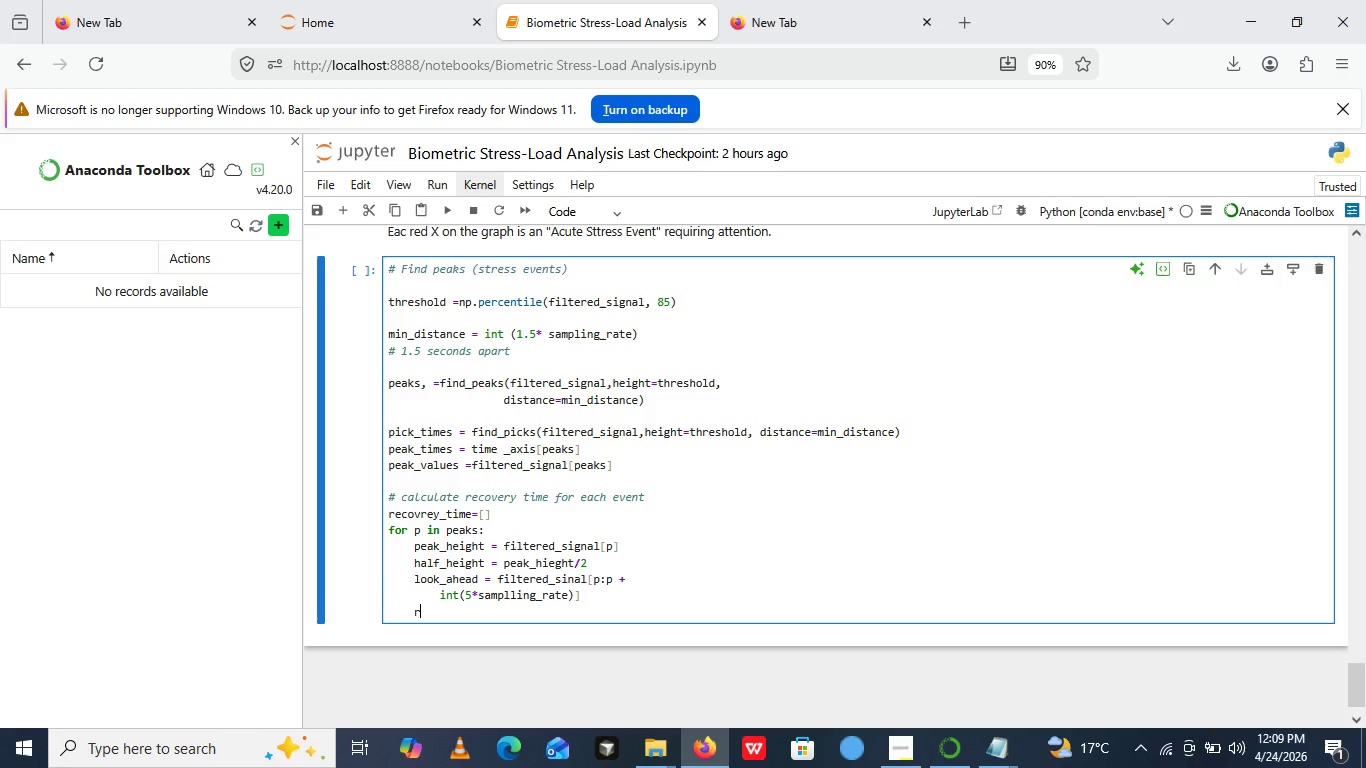 
type(recovered = np.where())
 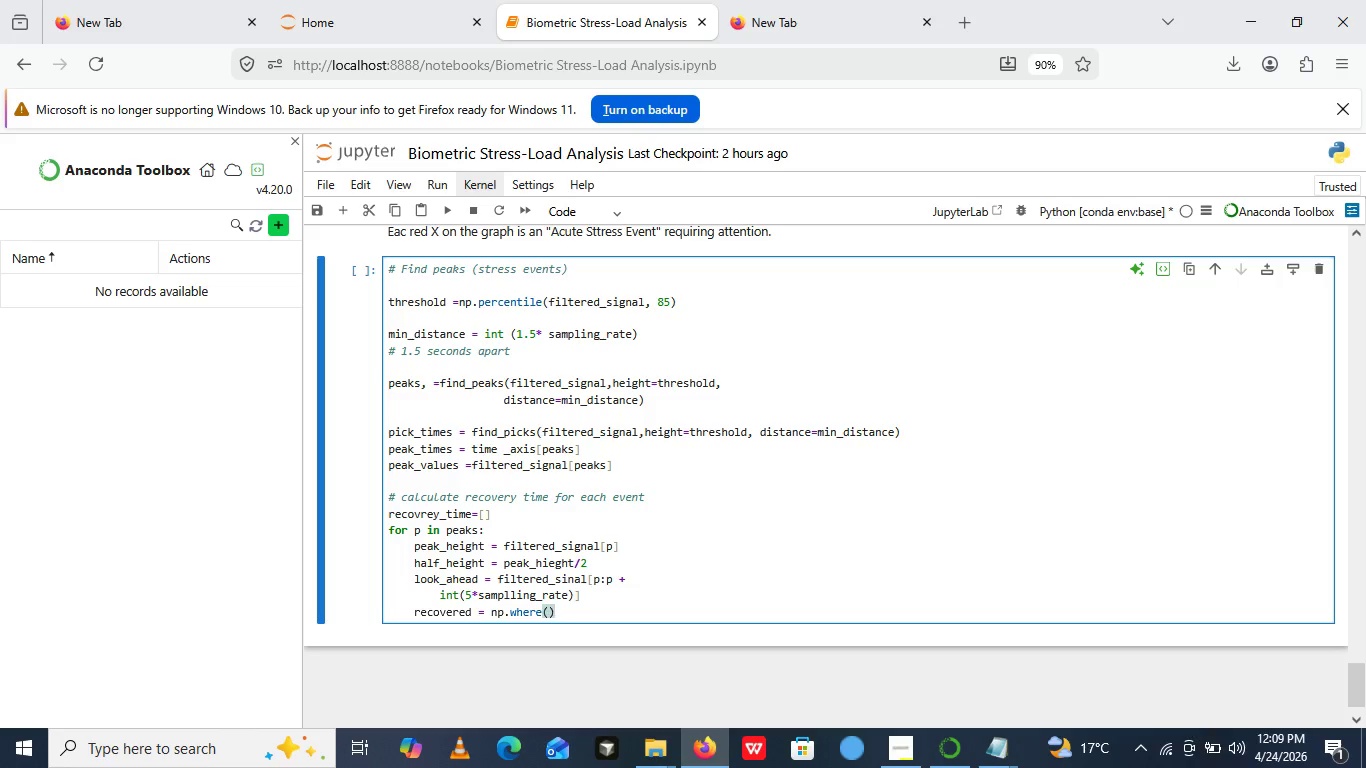 
key(ArrowLeft)
 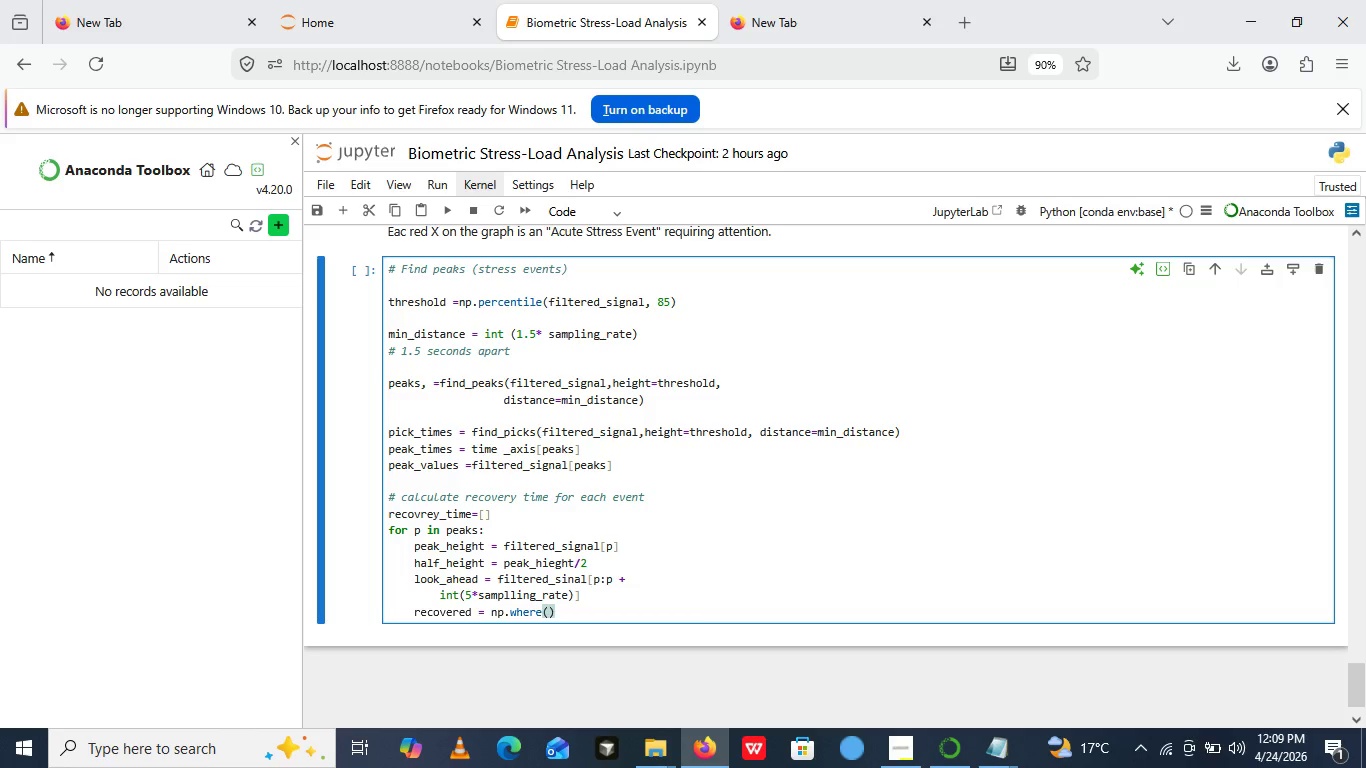 
type(ook_ahed <=)
 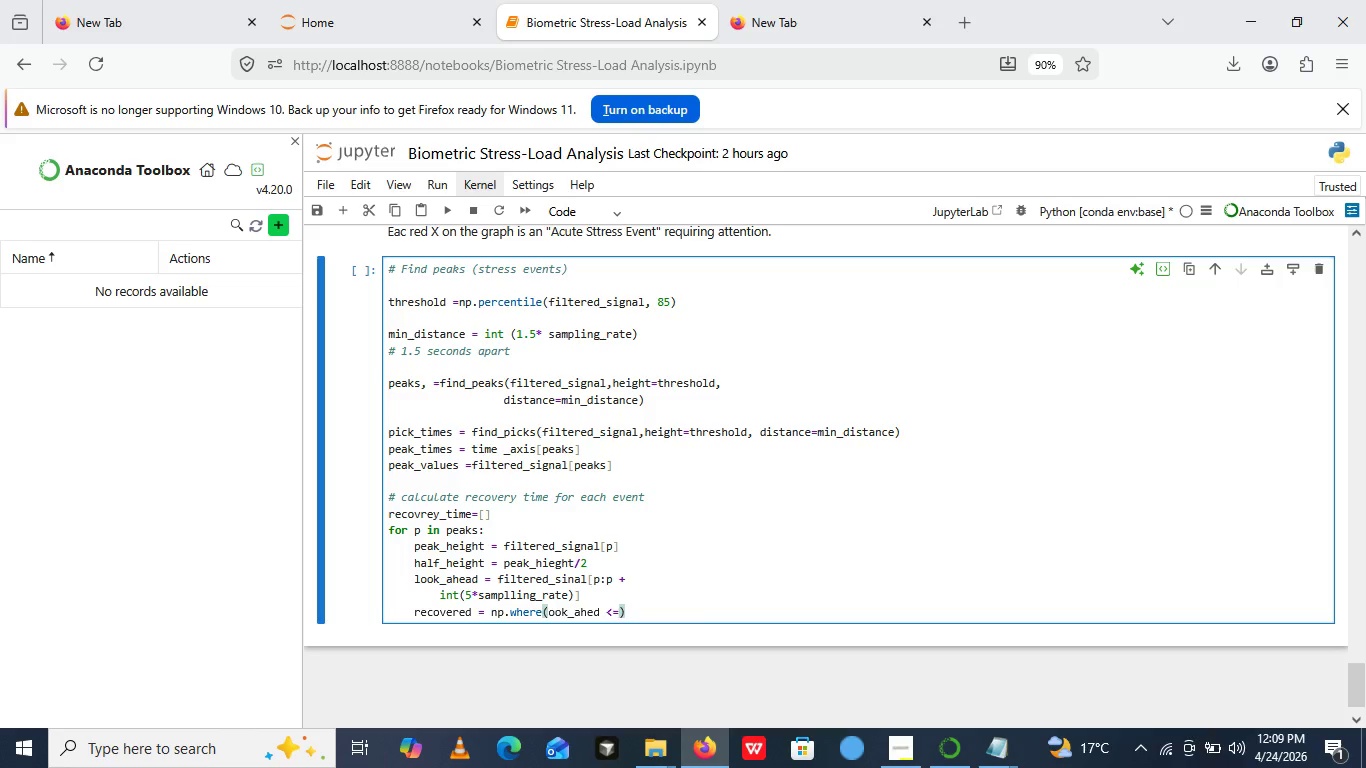 
type(half_higght)
key(Backspace)
key(Backspace)
 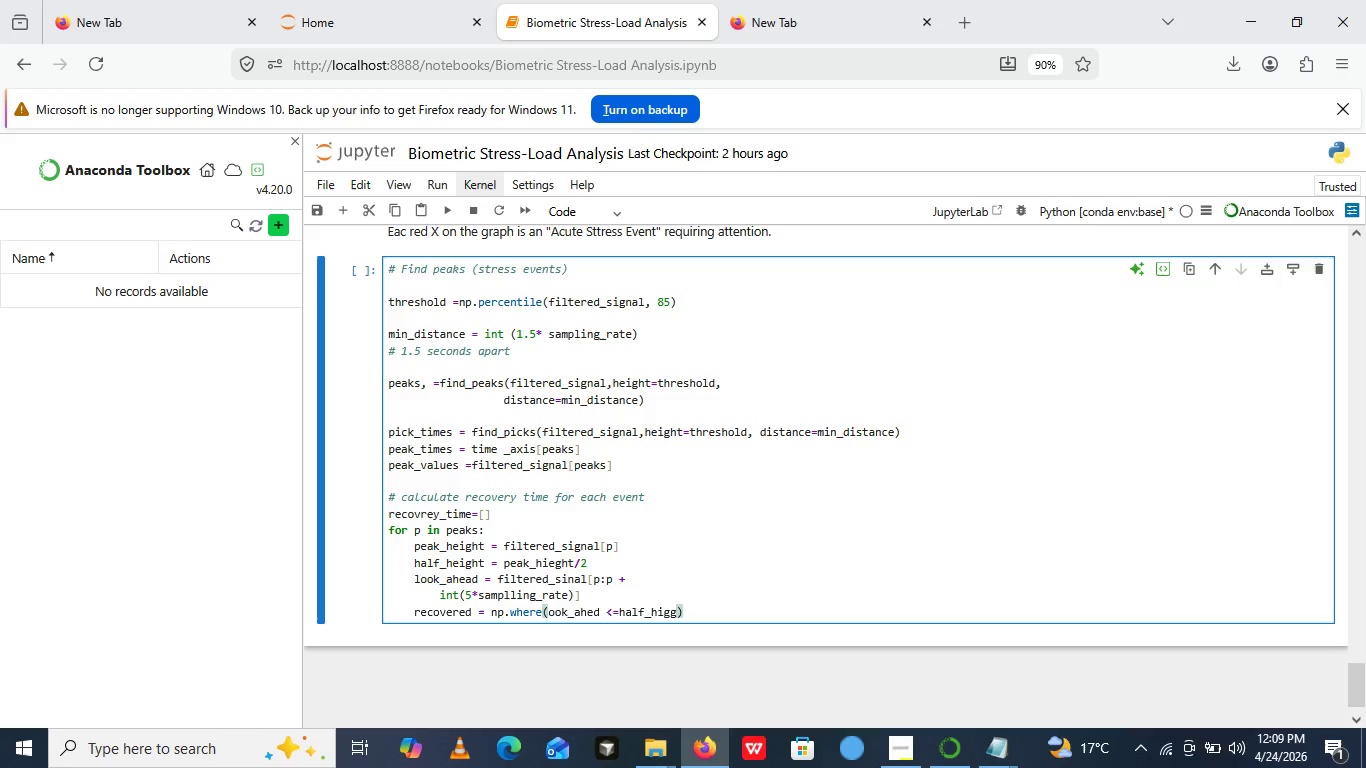 
wait(310.67)
 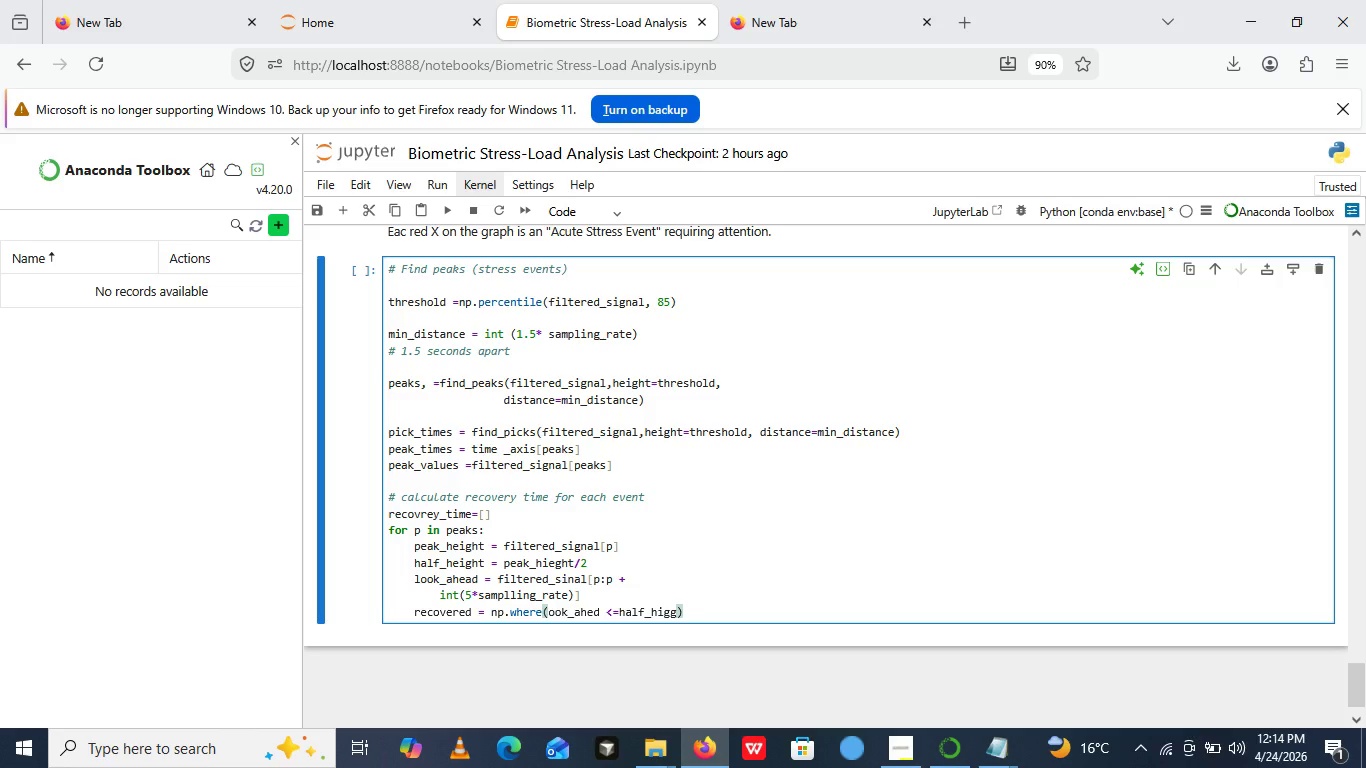 
left_click_drag(start_coordinate=[382, 566], to_coordinate=[360, 713])
 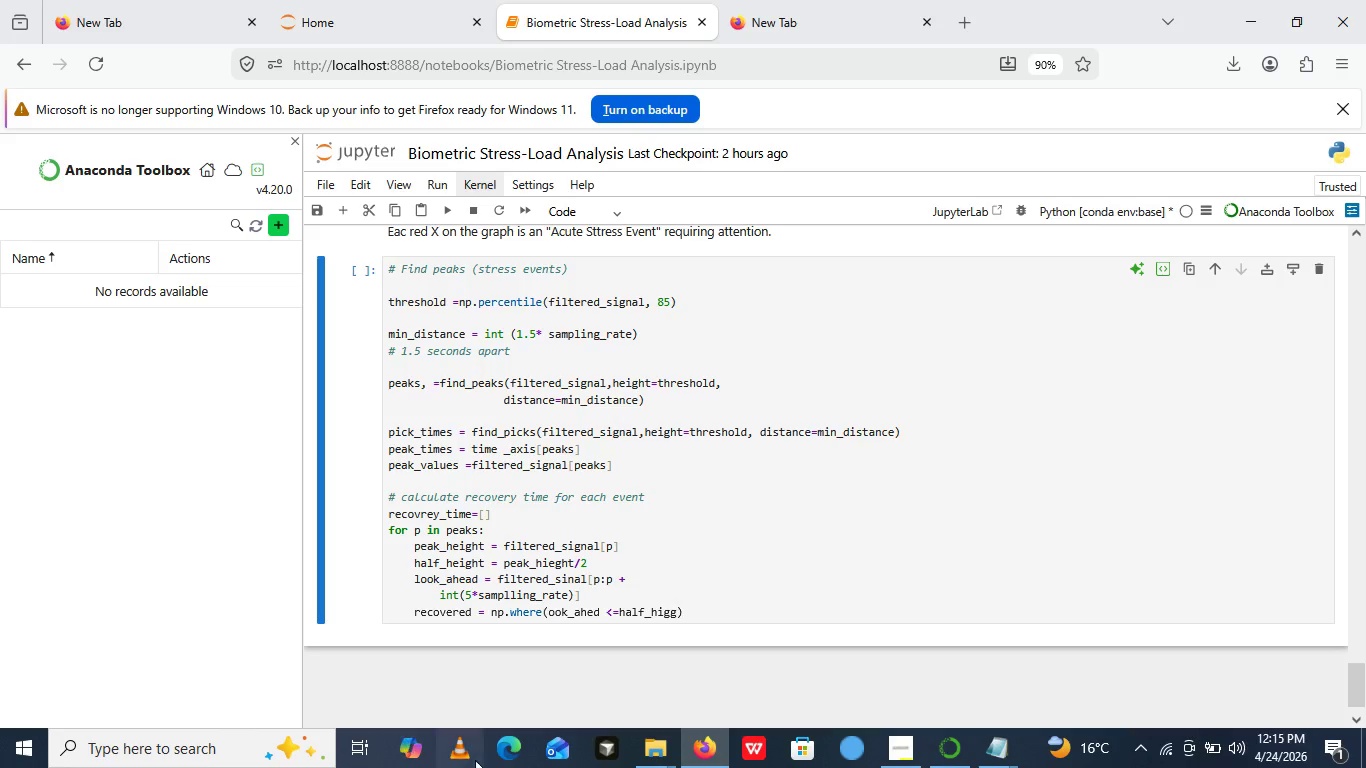 
wait(6.52)
 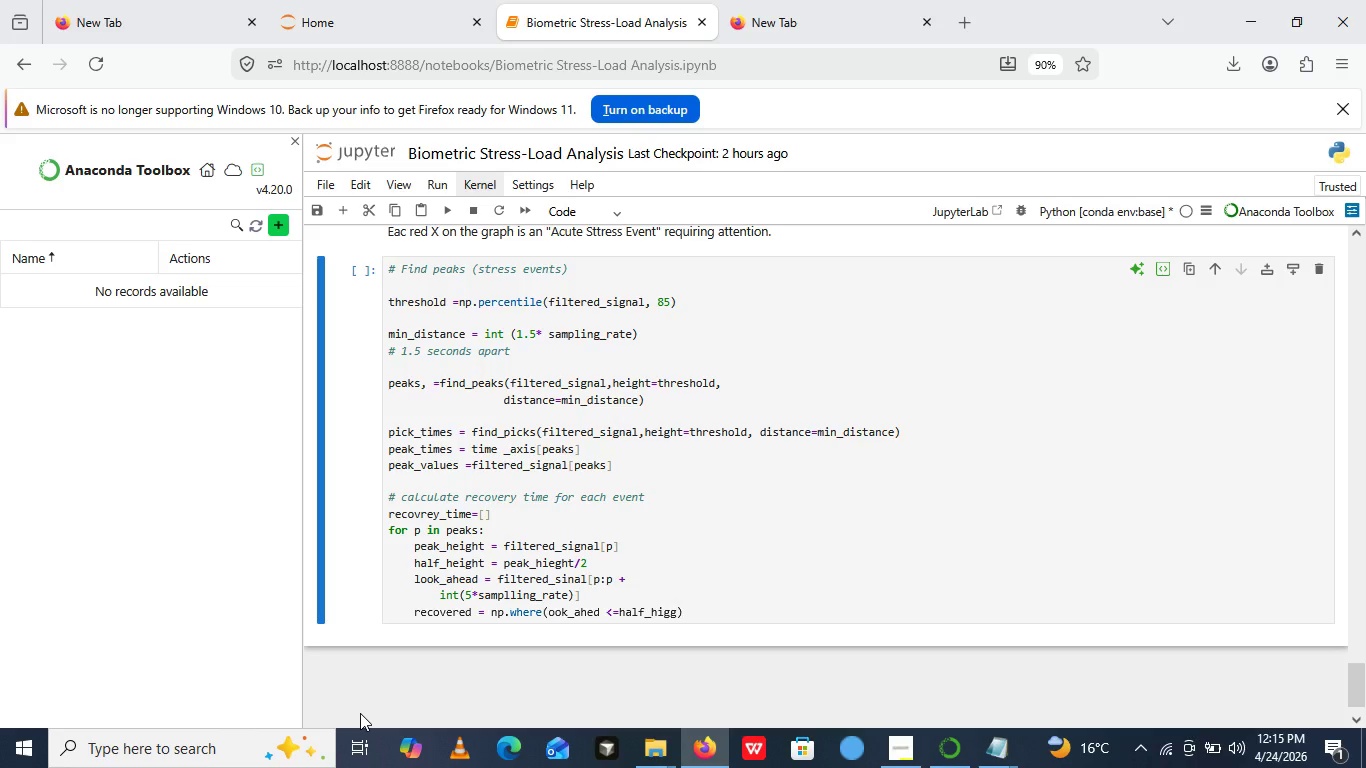 
left_click([678, 616])
 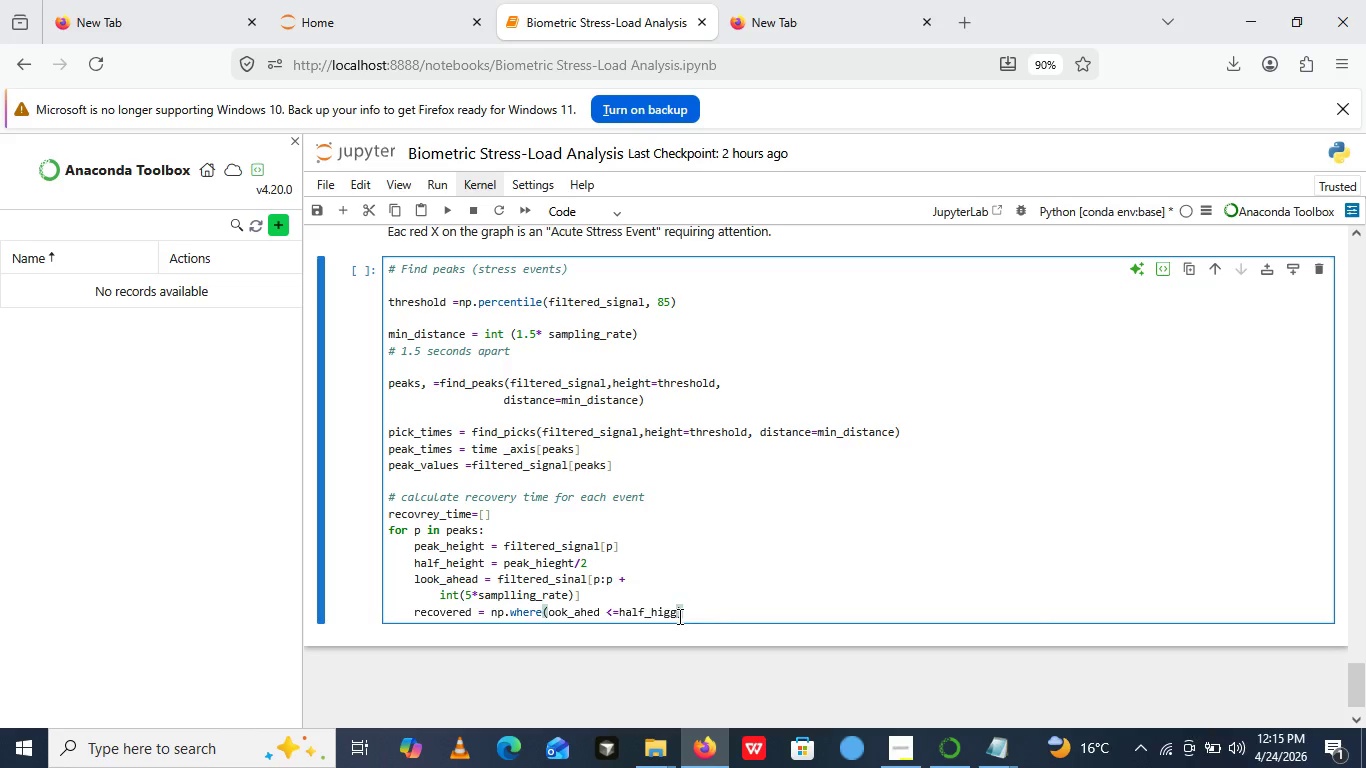 
key(Backspace)
key(Backspace)
key(Backspace)
type(eight)
 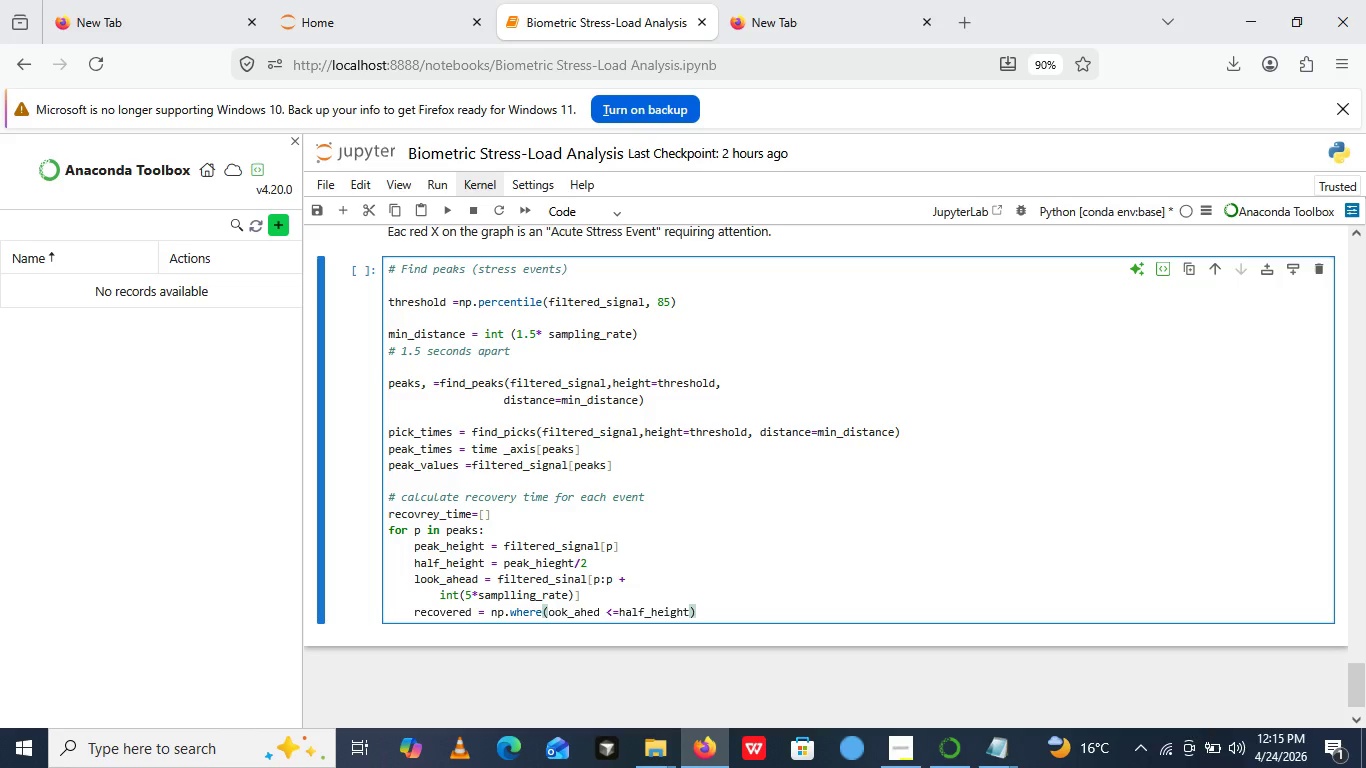 
wait(7.11)
 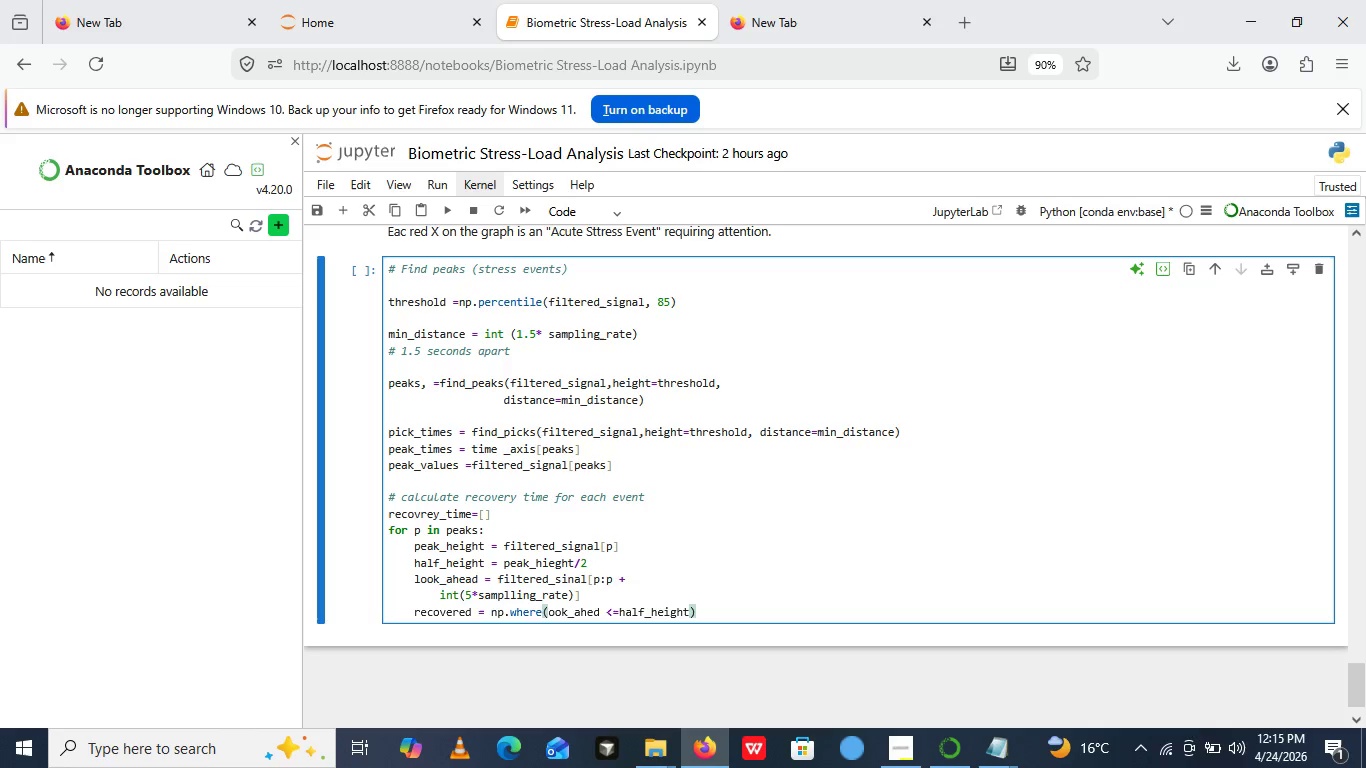 
left_click([738, 637])
 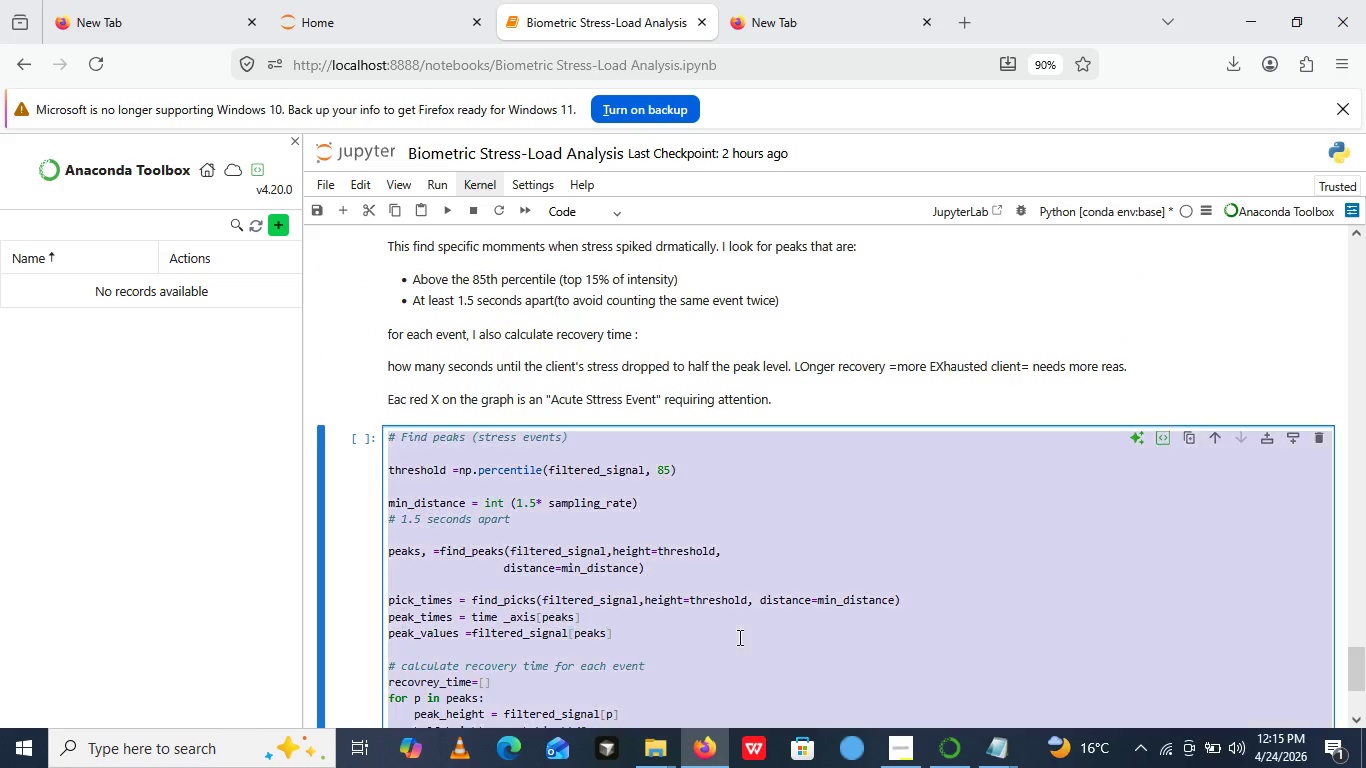 
key(Control+A)
 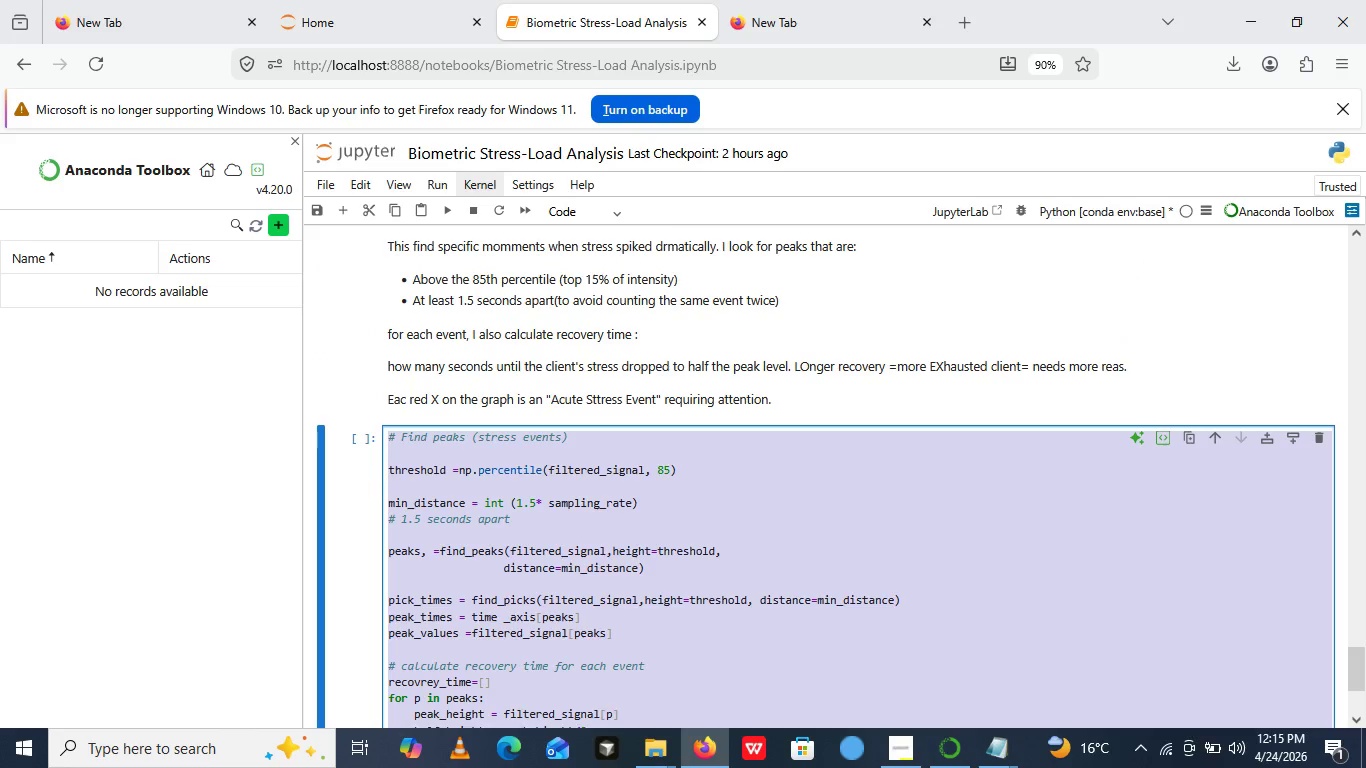 
key(Control+V)
 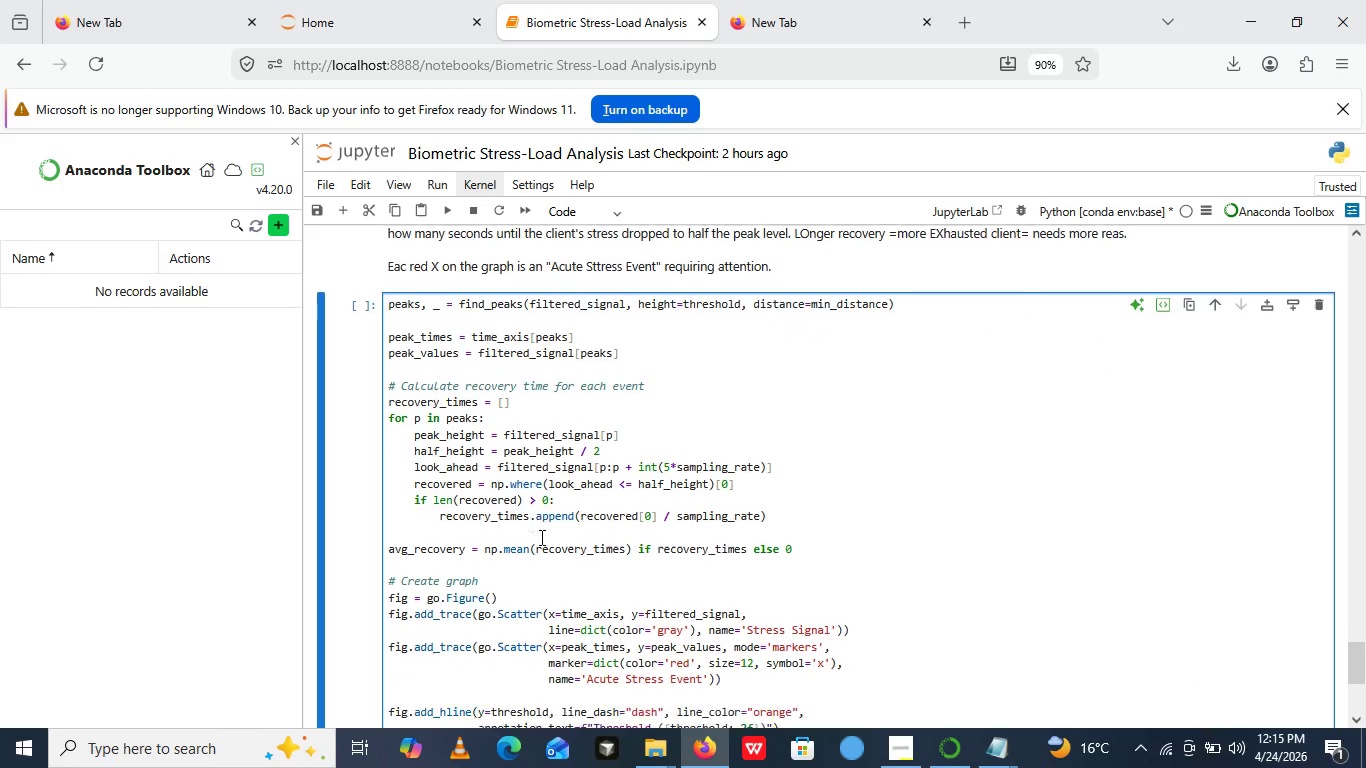 
wait(14.42)
 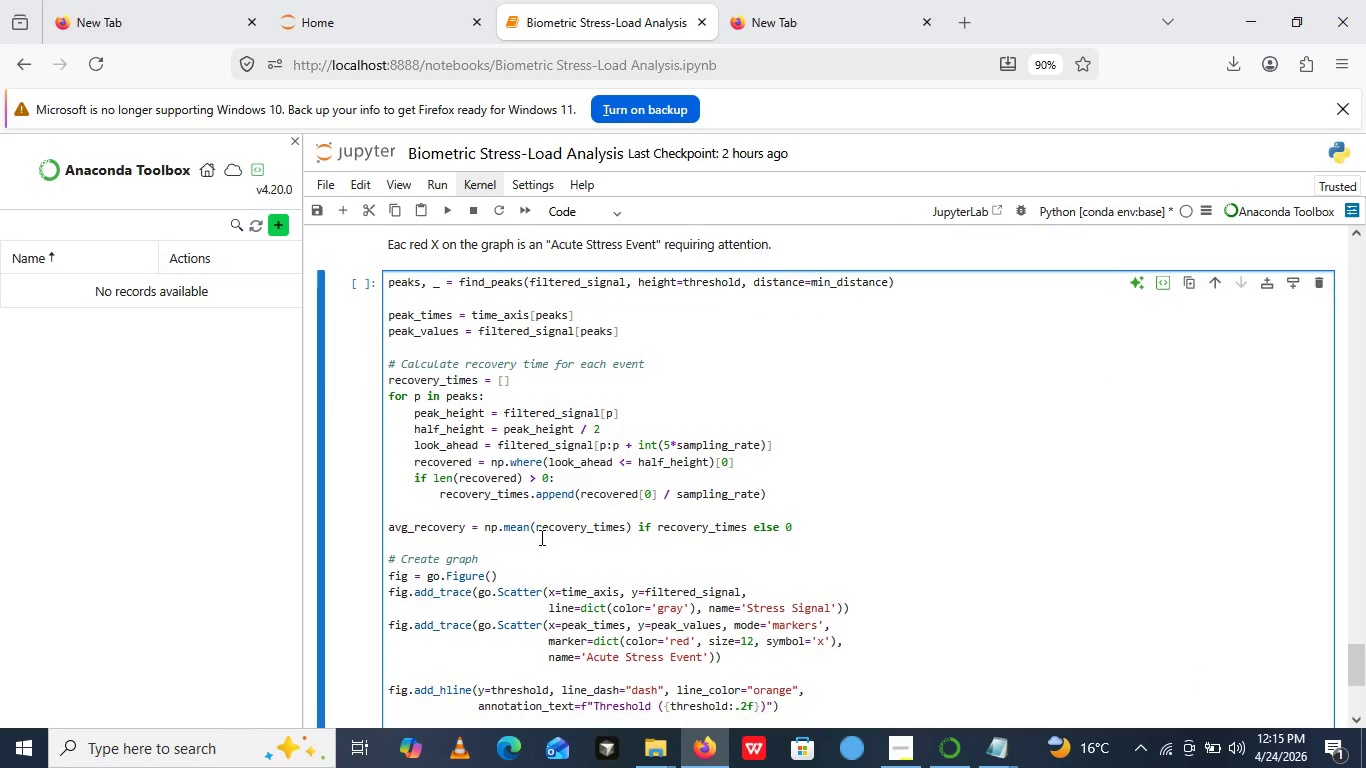 
key(Control+Z)
 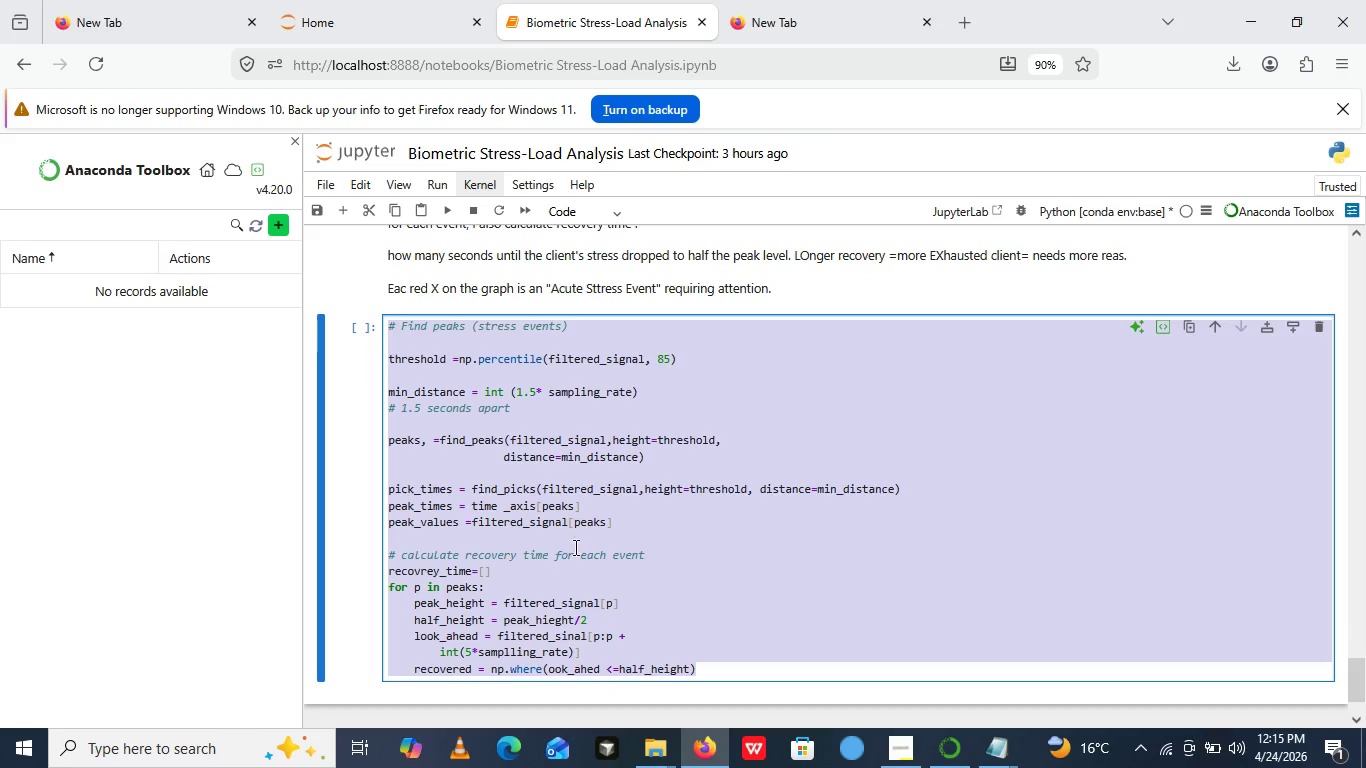 
left_click([580, 556])
 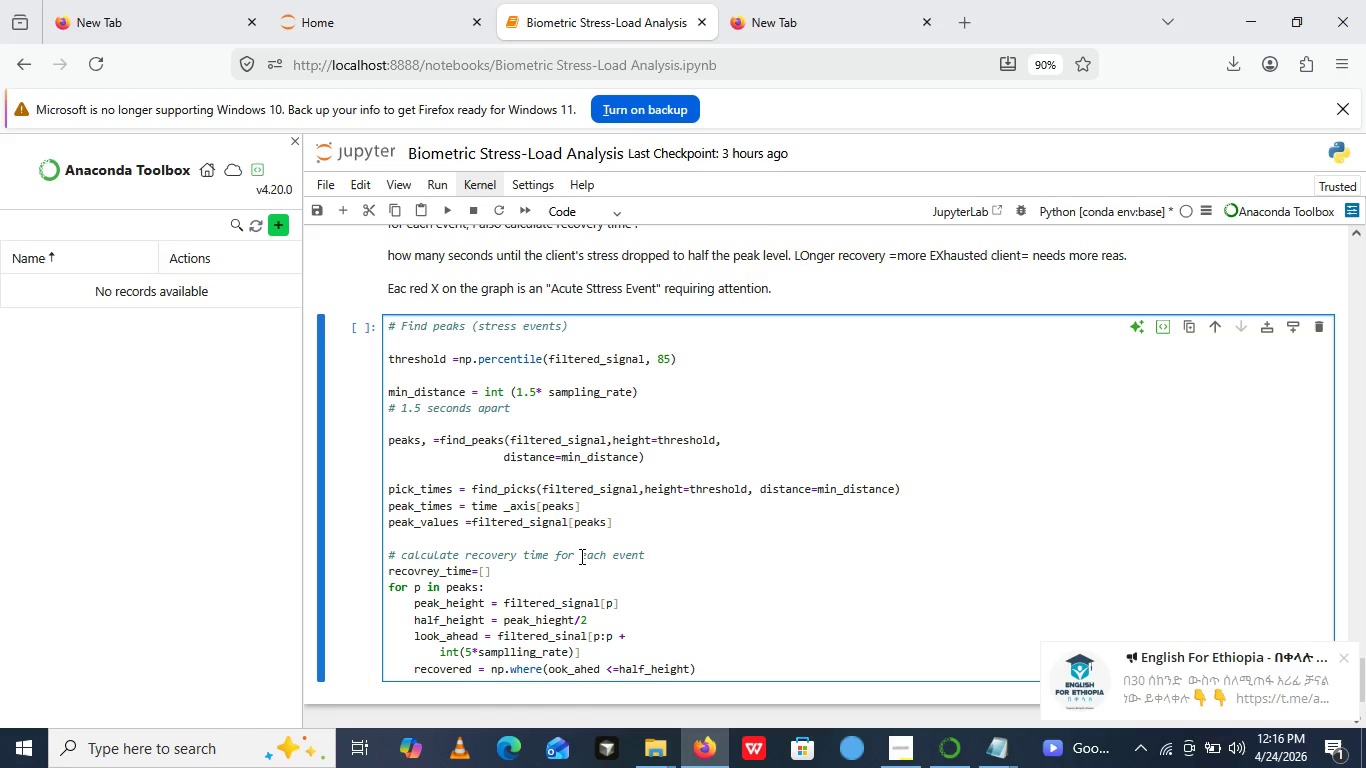 
wait(55.56)
 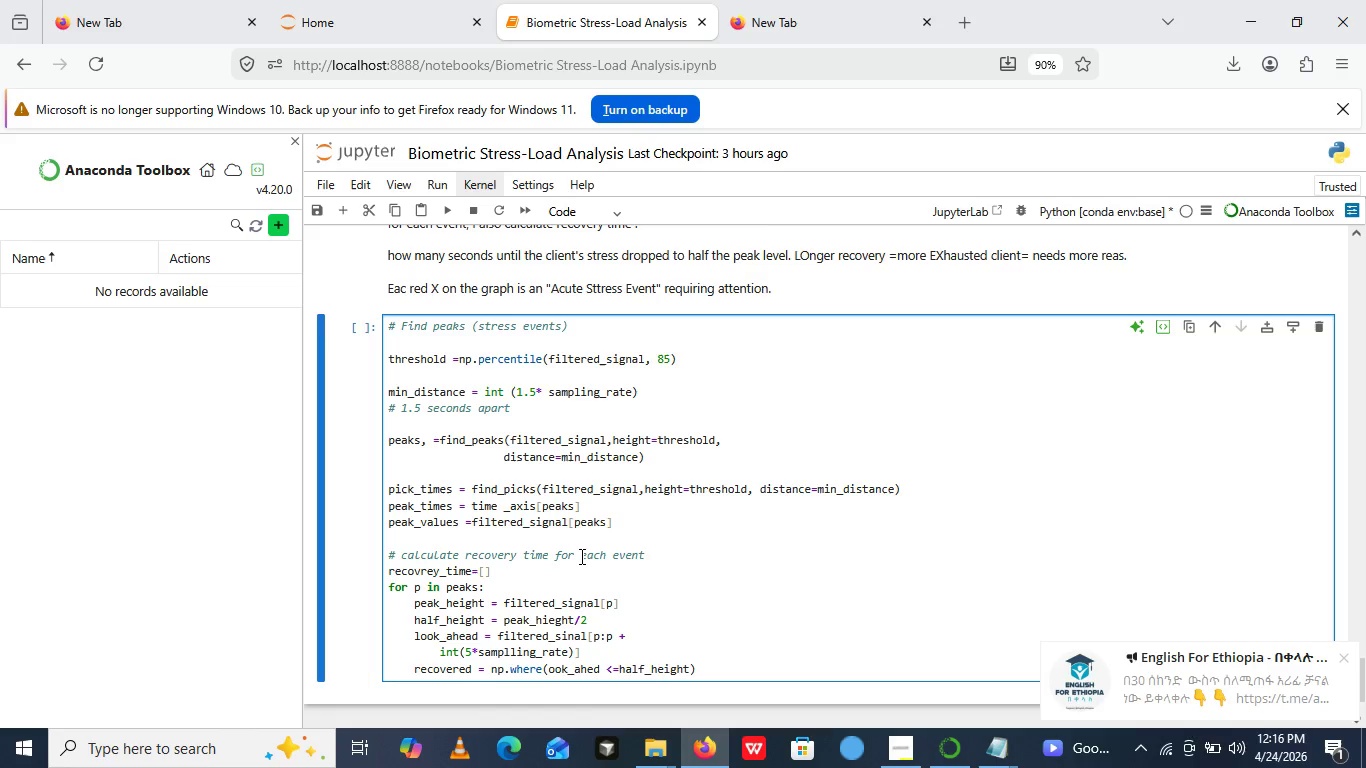 
left_click([730, 670])
 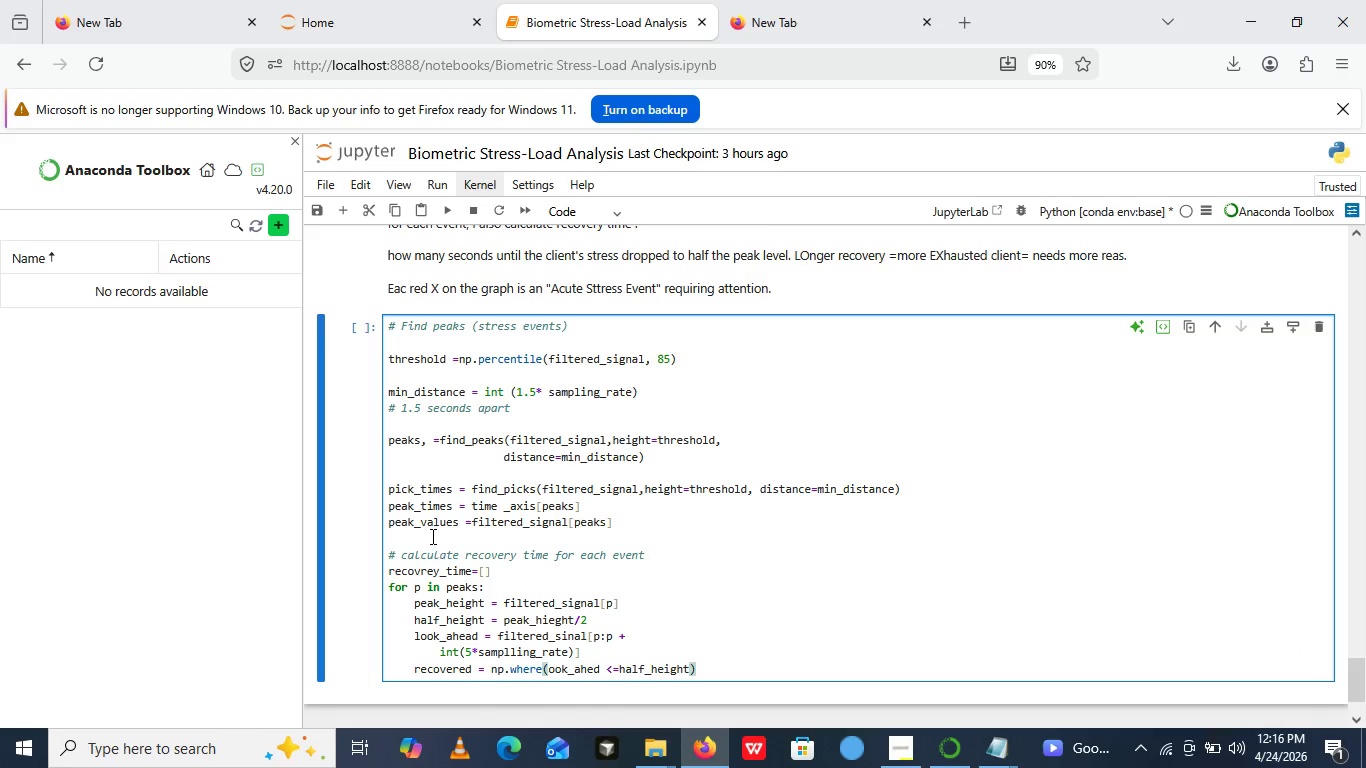 
wait(11.95)
 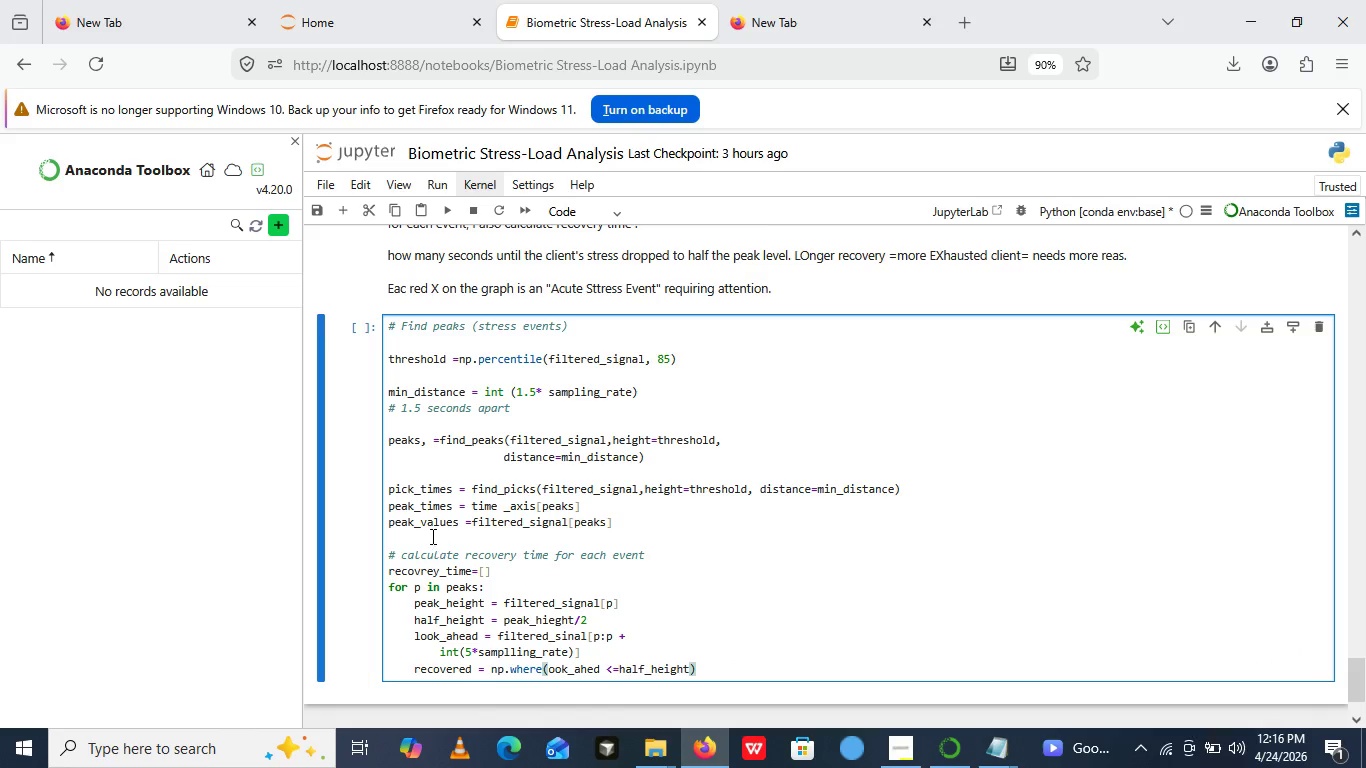 
left_click_drag(start_coordinate=[391, 433], to_coordinate=[741, 671])
 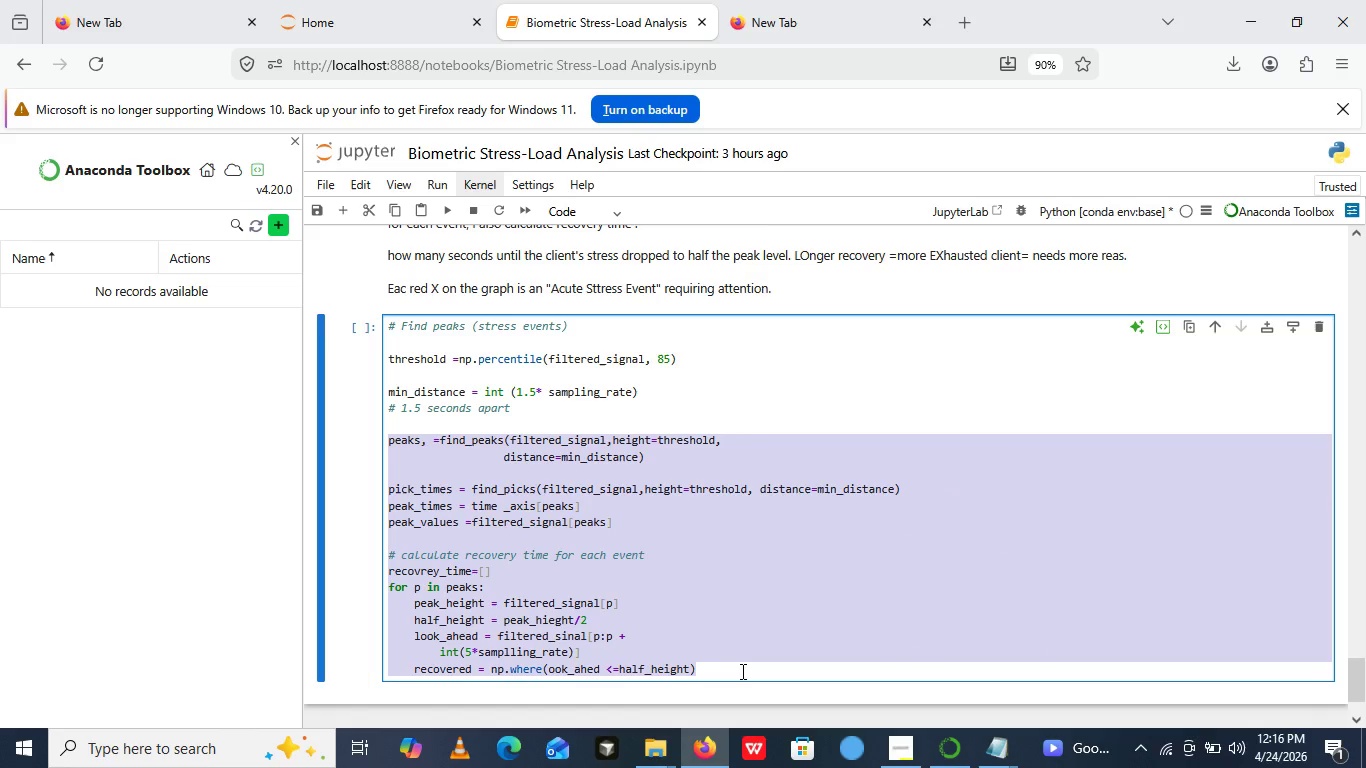 
key(Control+V)
 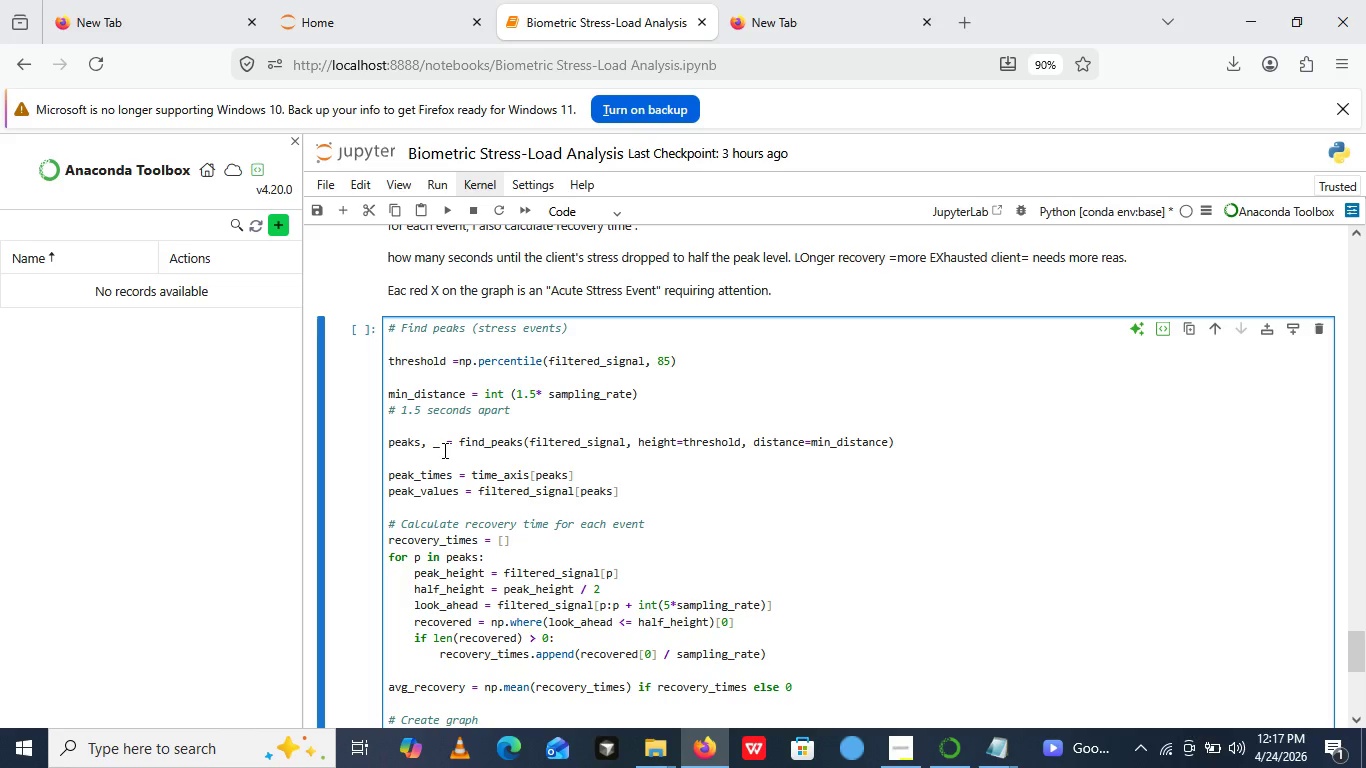 
wait(18.41)
 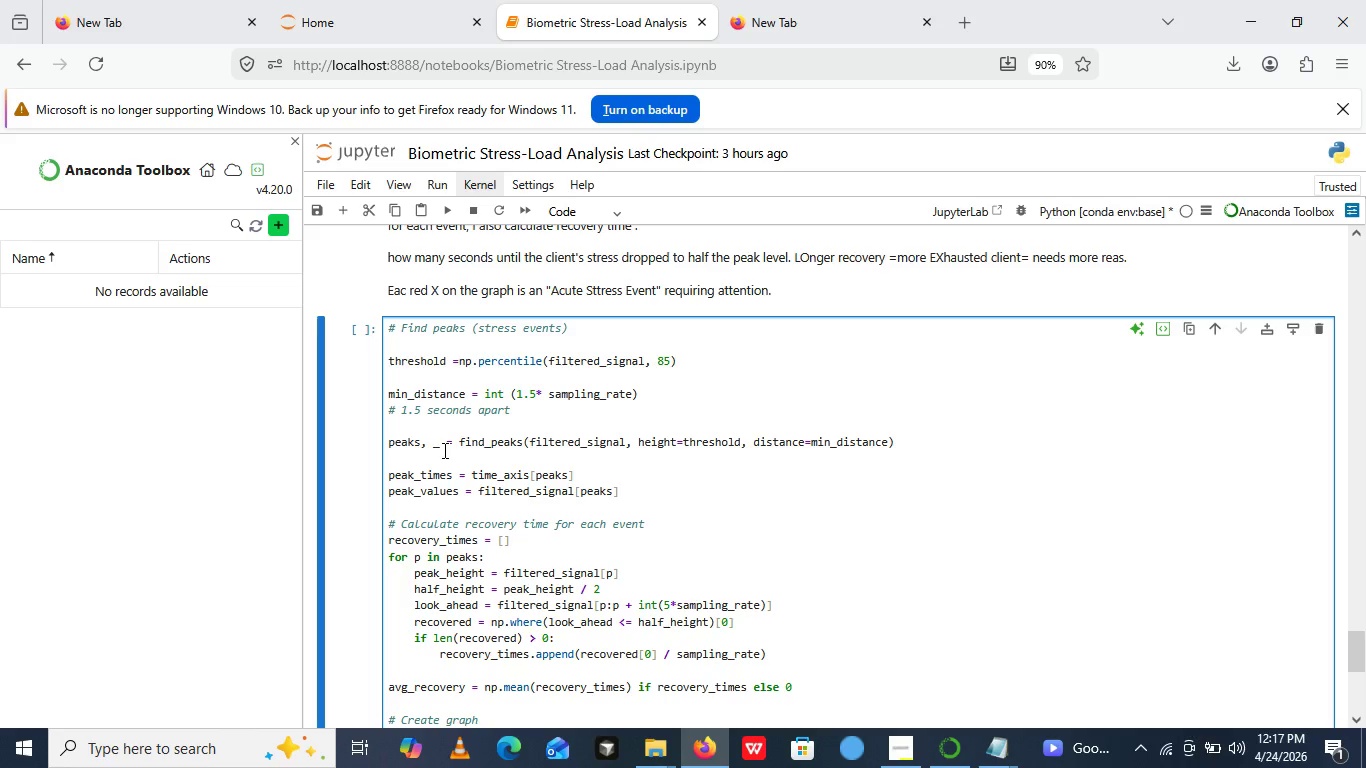 
left_click([455, 547])
 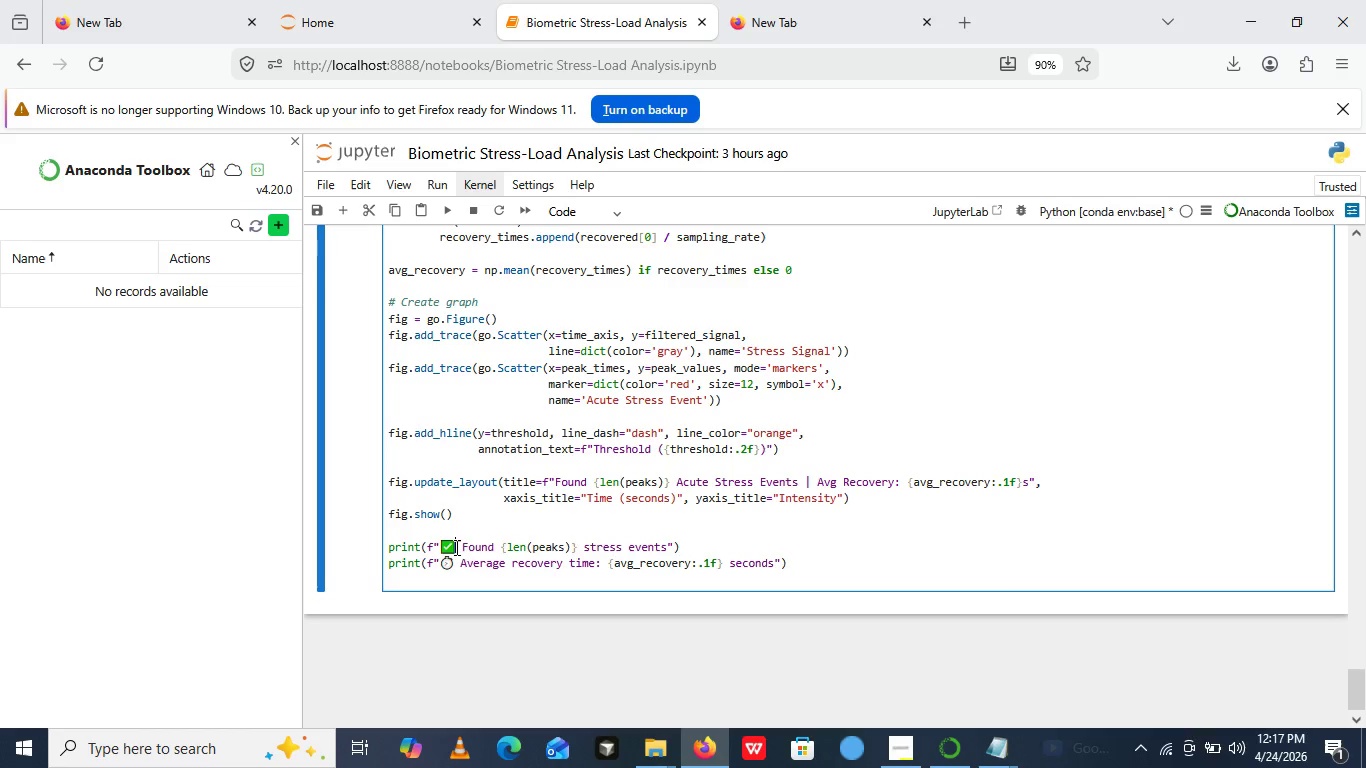 
key(Backspace)
 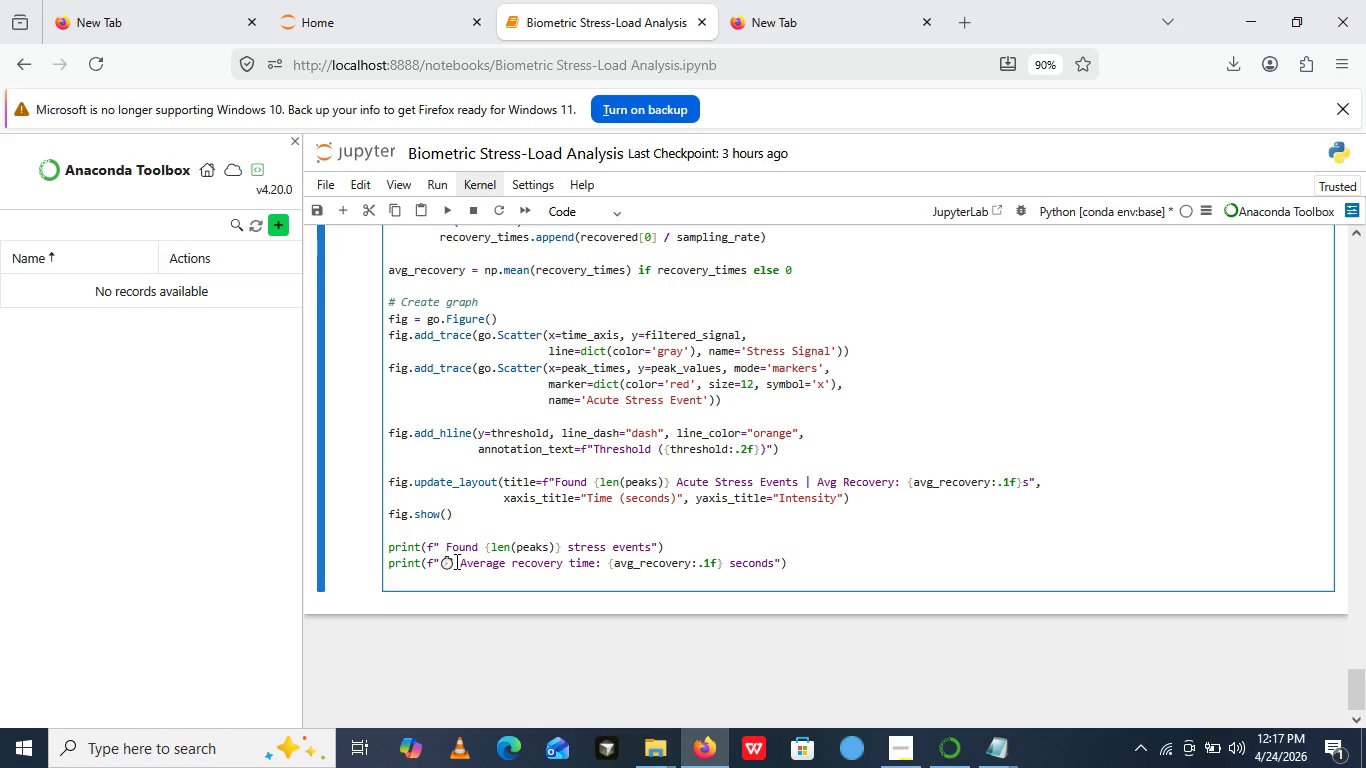 
left_click([455, 561])
 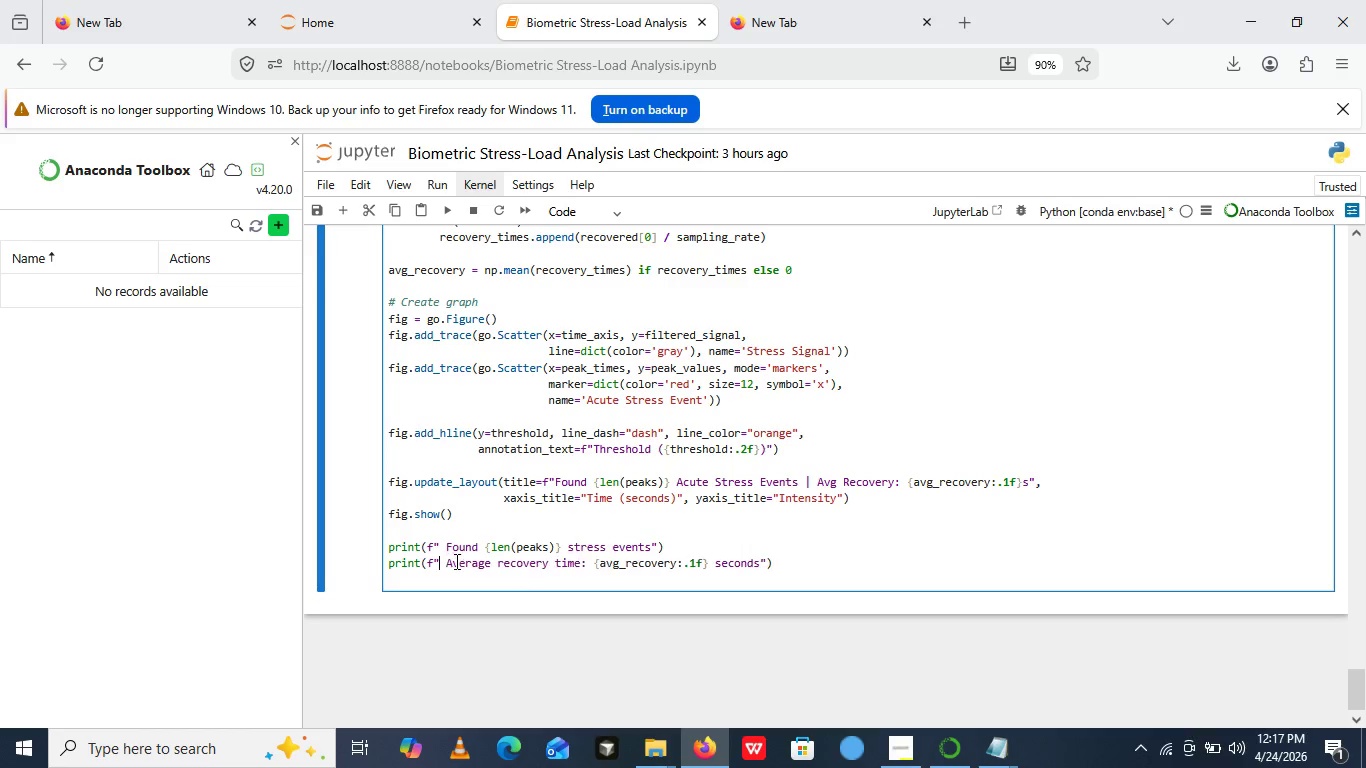 
key(Backspace)
 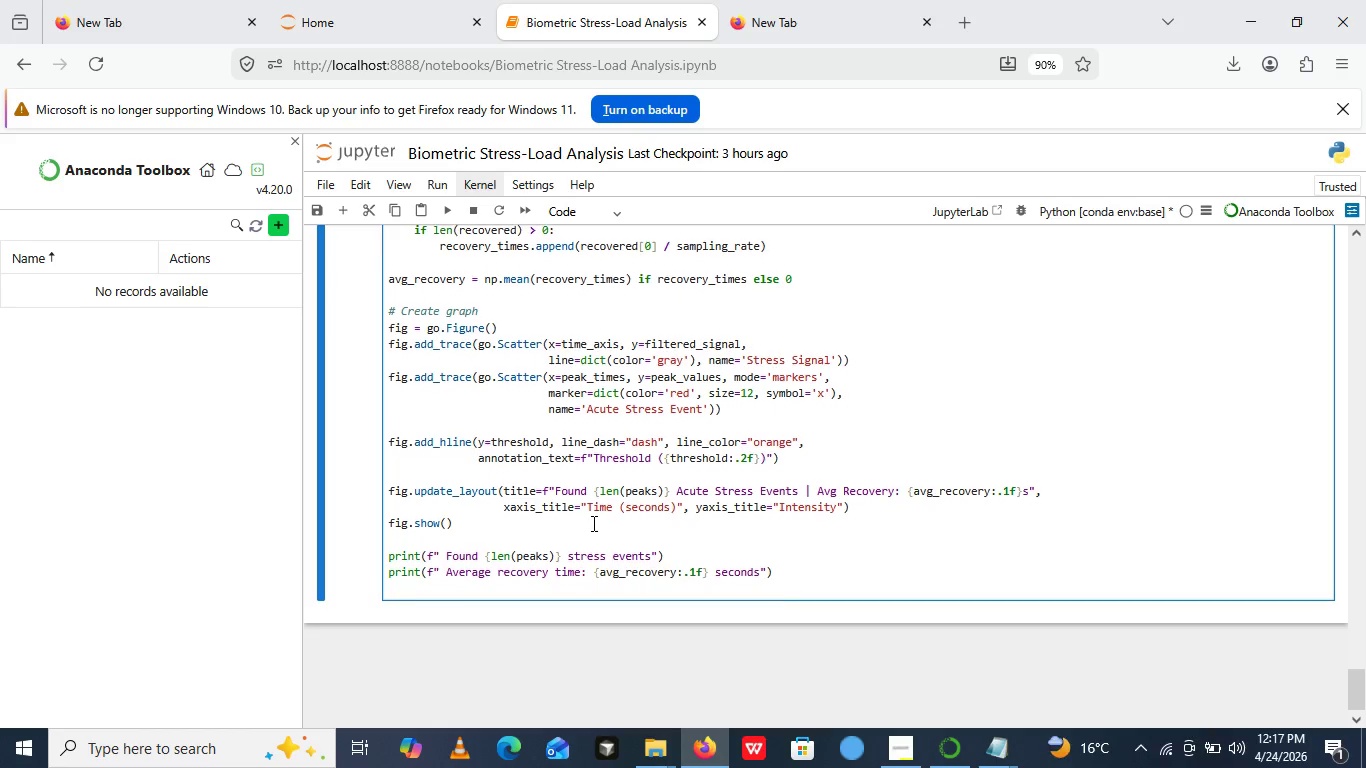 
wait(8.02)
 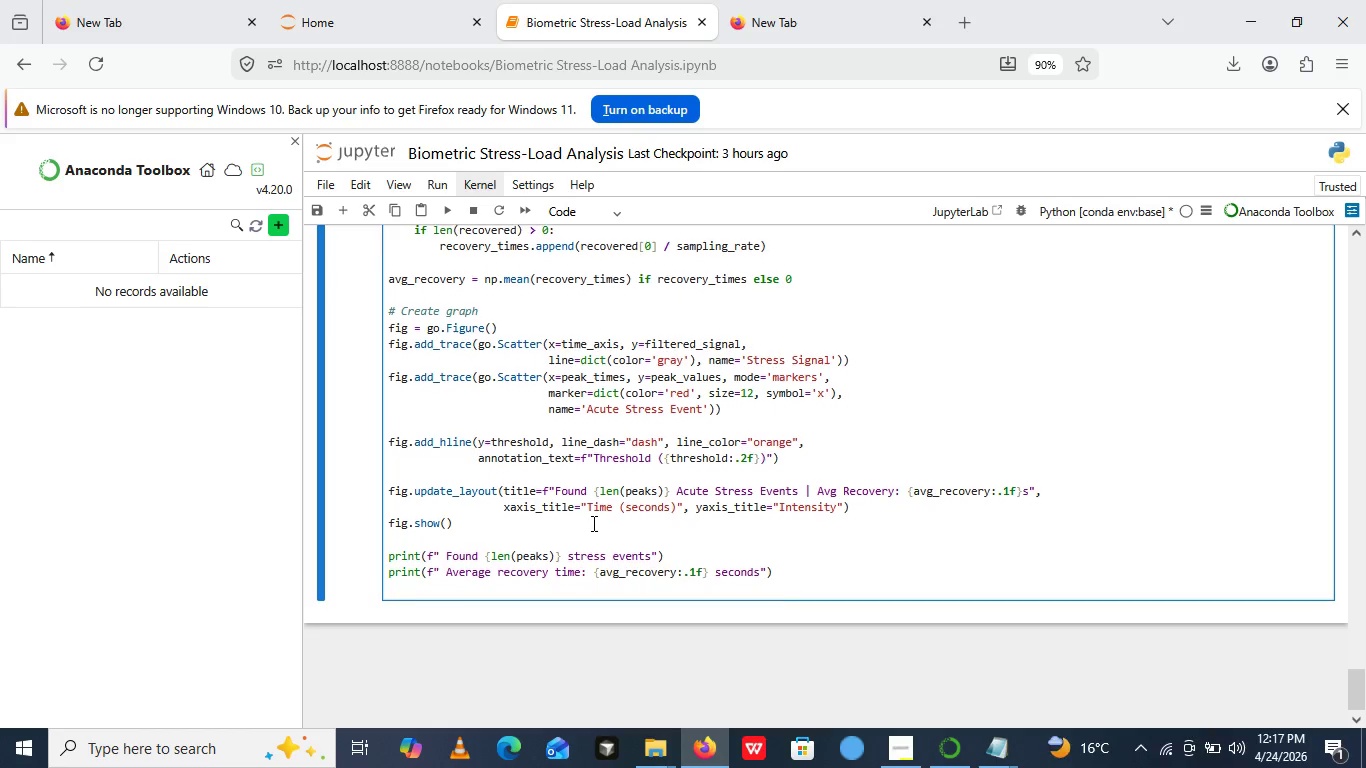 
left_click([448, 209])
 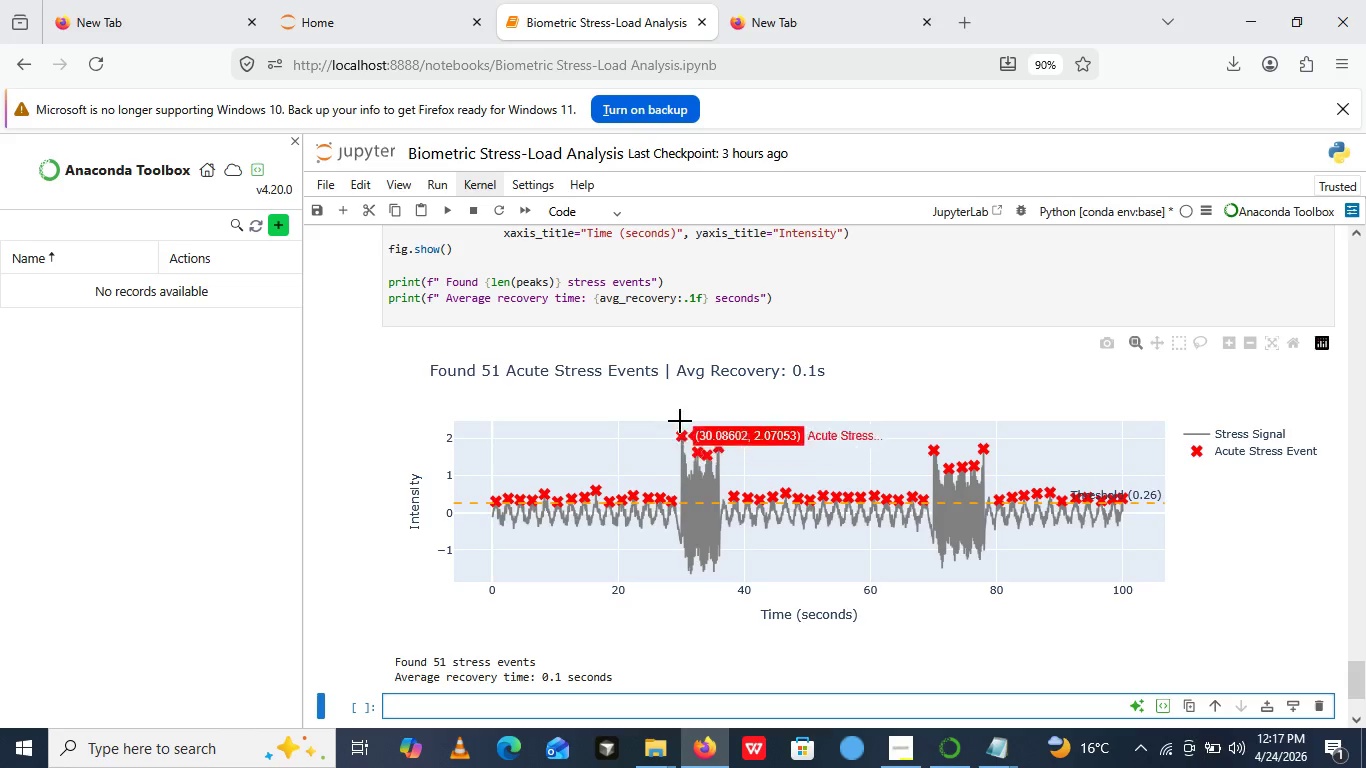 
wait(26.42)
 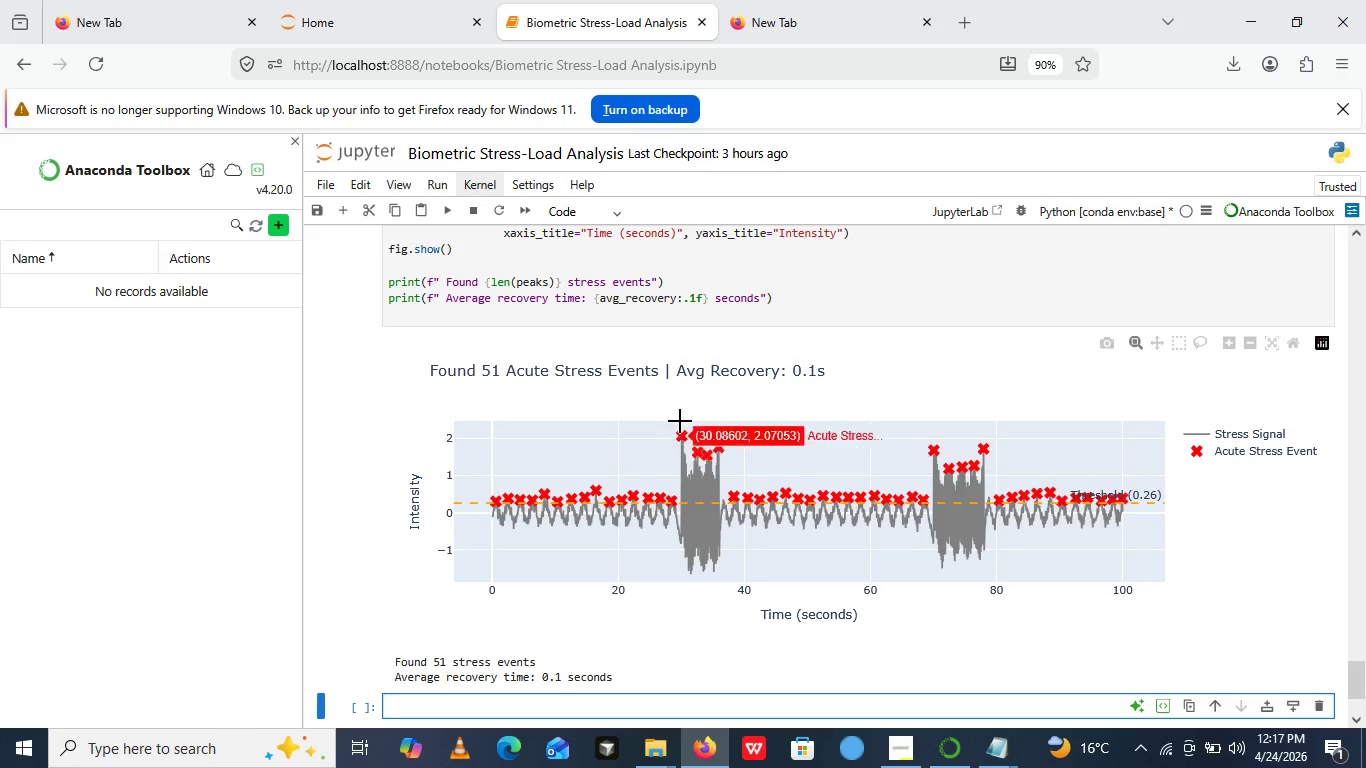 
left_click([560, 588])
 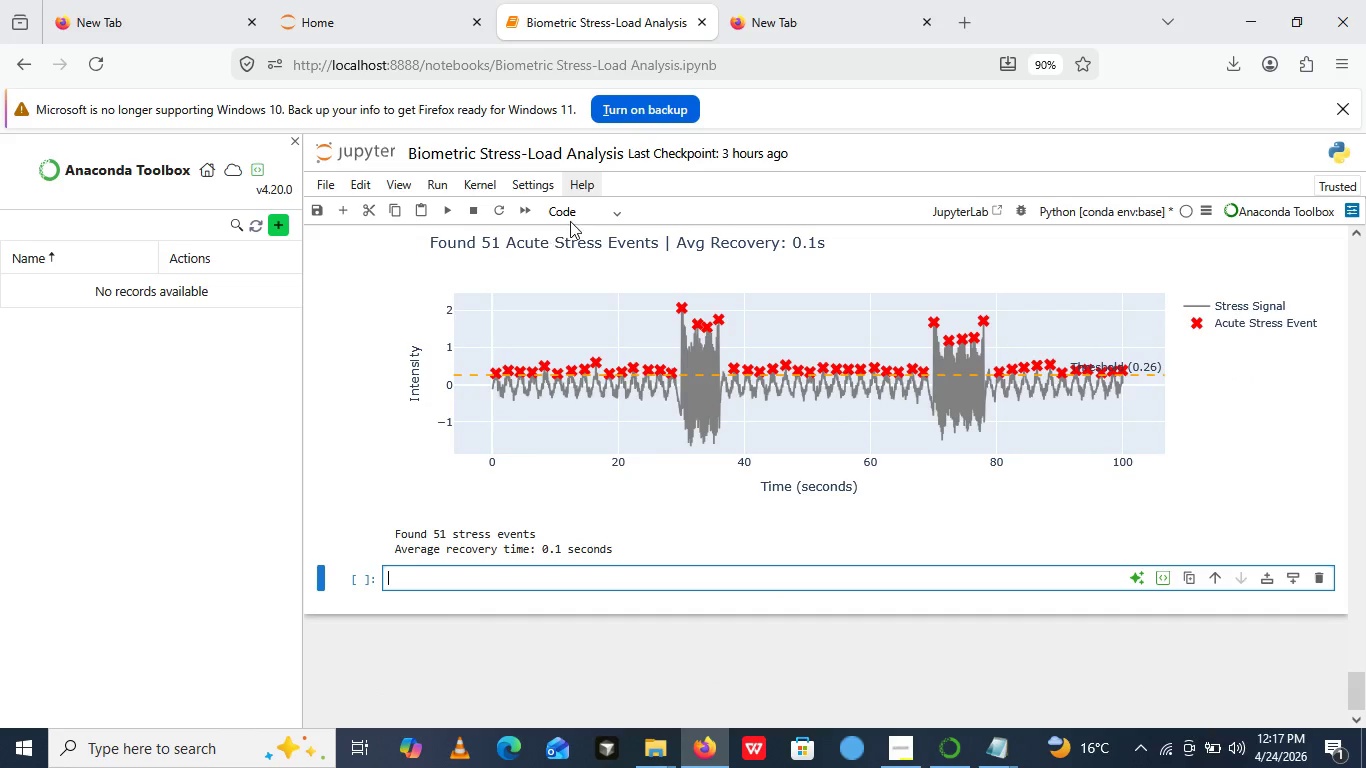 
left_click([577, 220])
 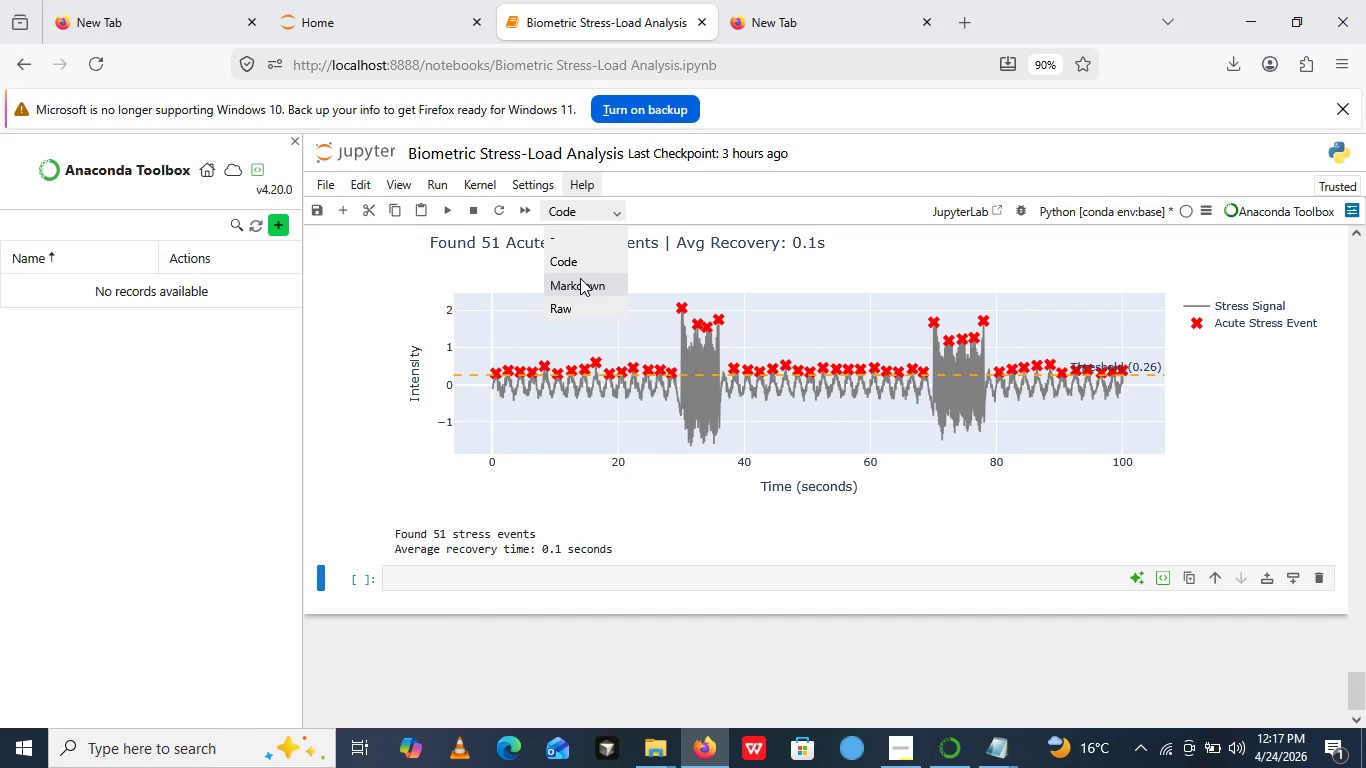 
left_click([580, 278])
 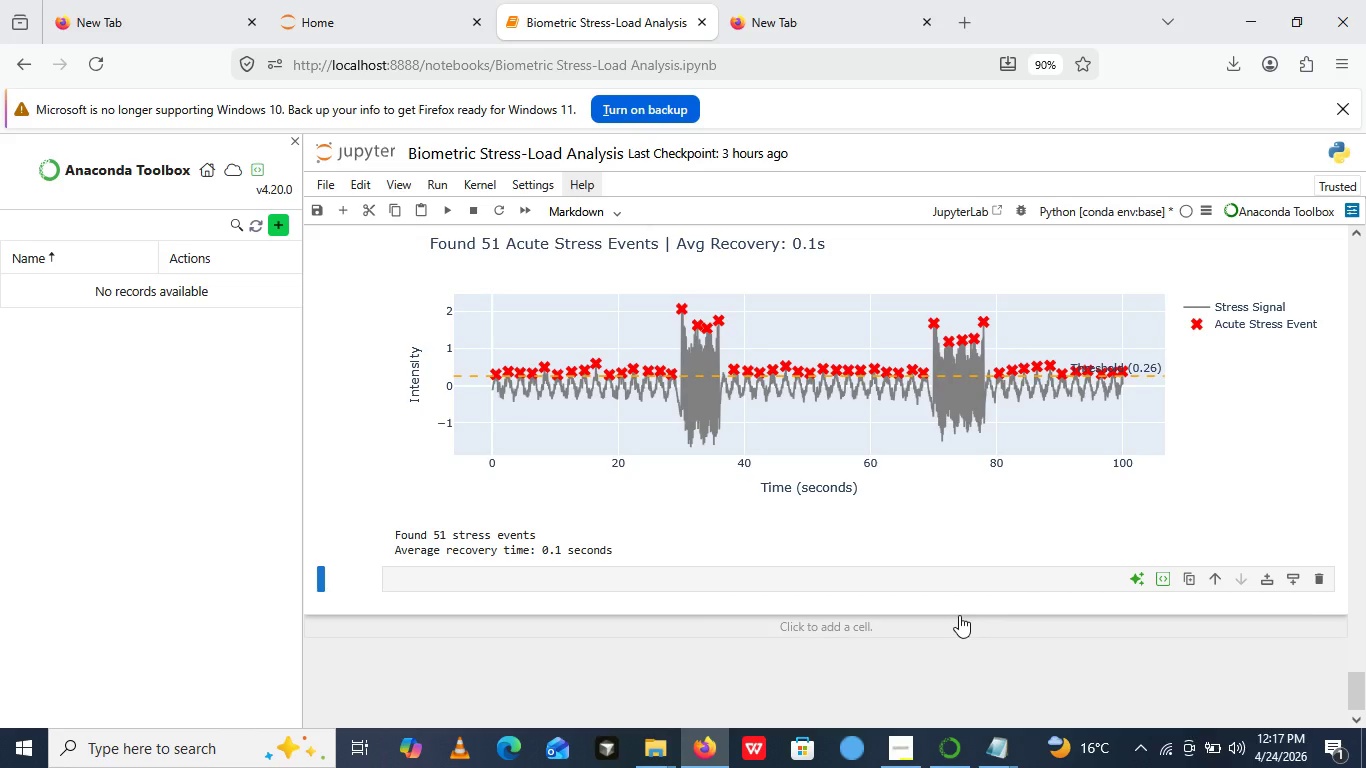 
wait(11.58)
 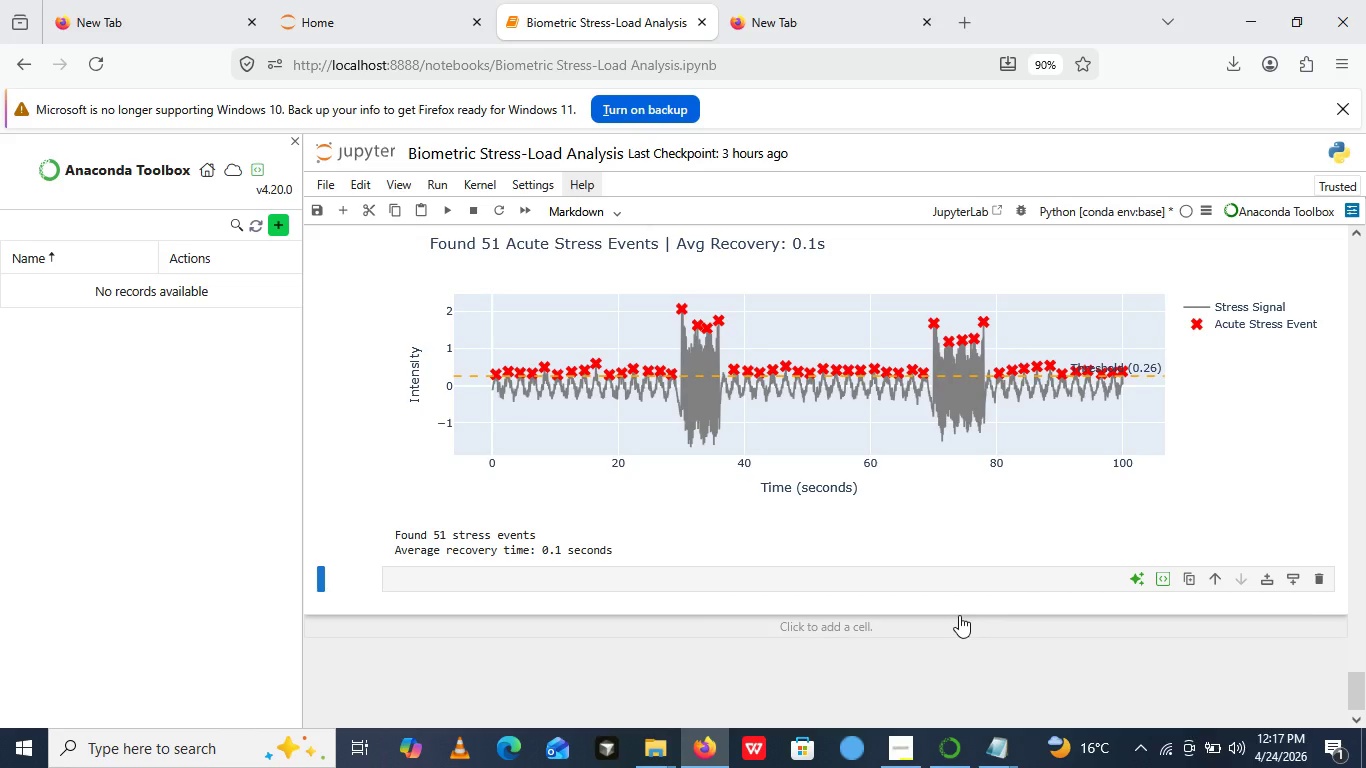 
left_click([805, 652])
 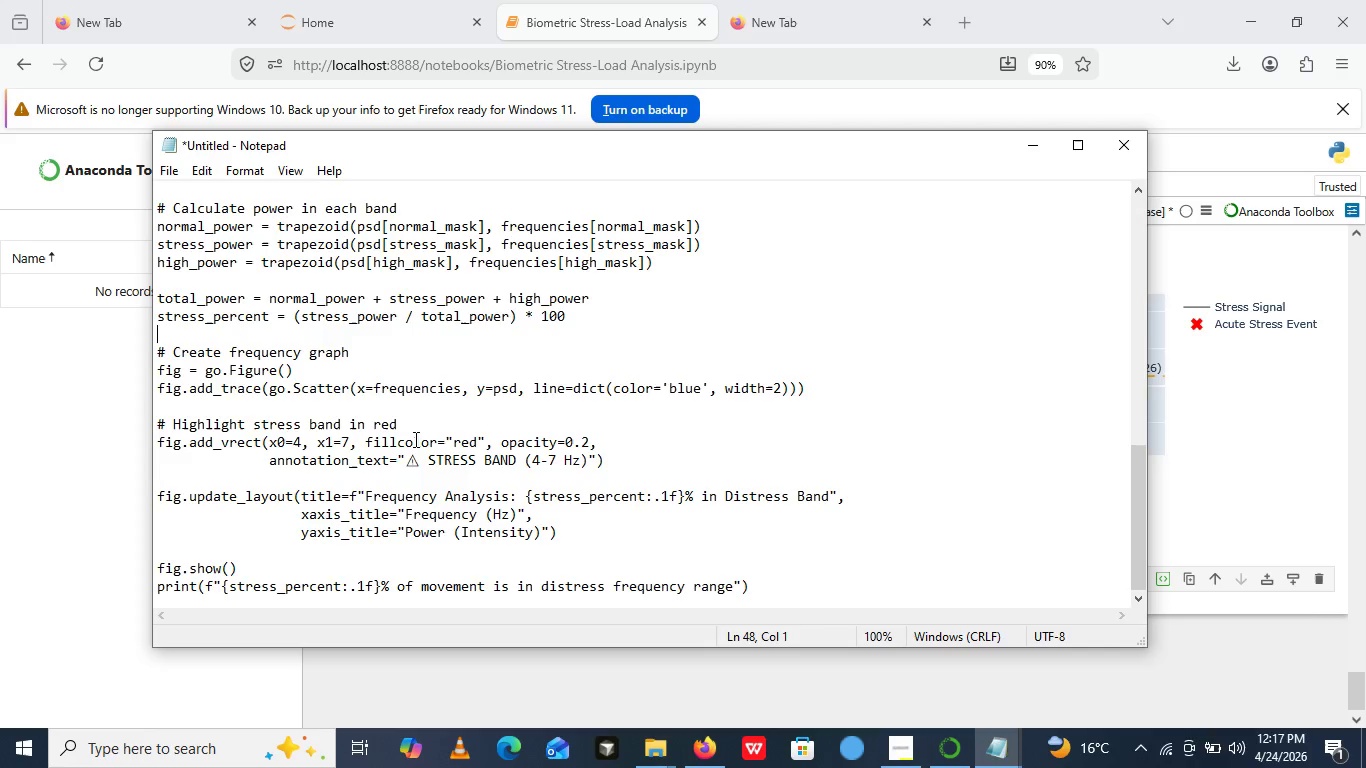 
scroll: coordinate [414, 439], scroll_direction: up, amount: 5.0
 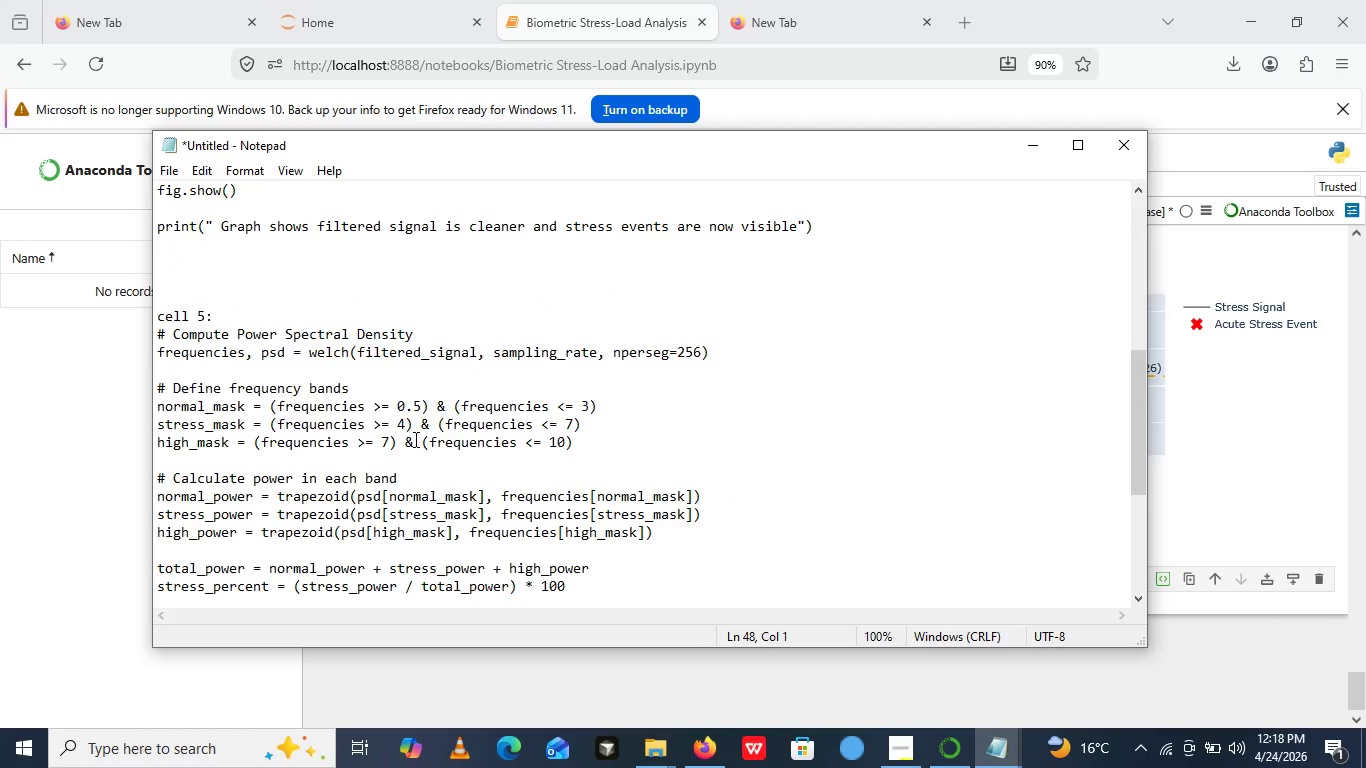 
scroll: coordinate [414, 439], scroll_direction: none, amount: 0.0
 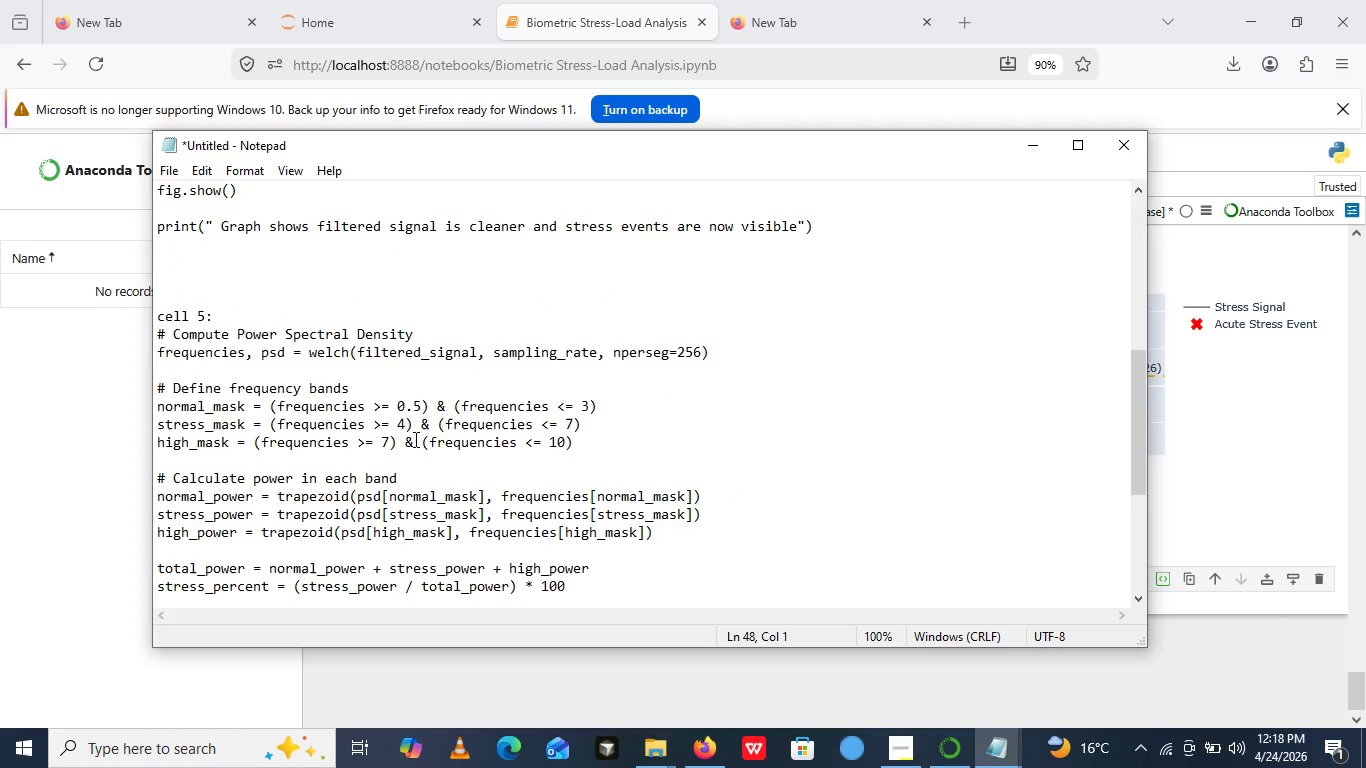 
scroll: coordinate [669, 307], scroll_direction: down, amount: 48.0
 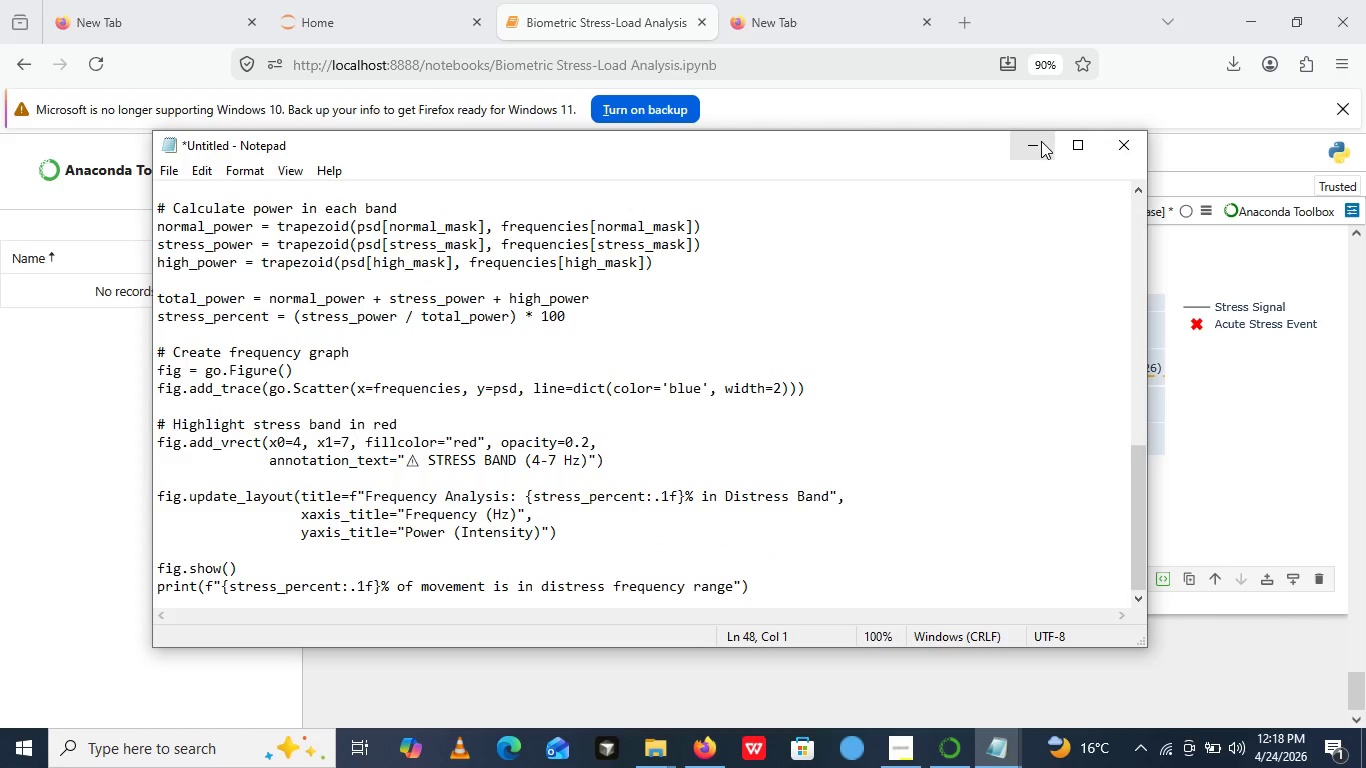 
left_click([1041, 141])
 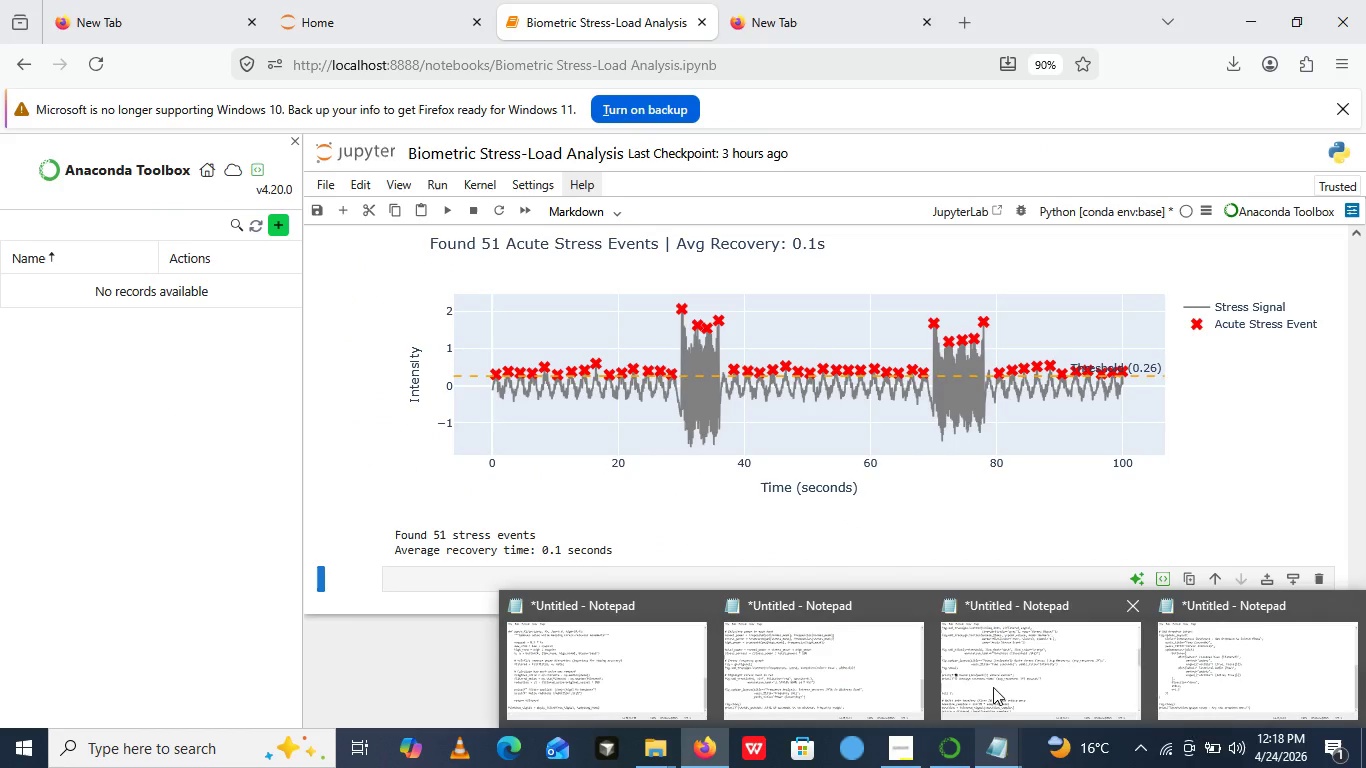 
left_click([1026, 663])
 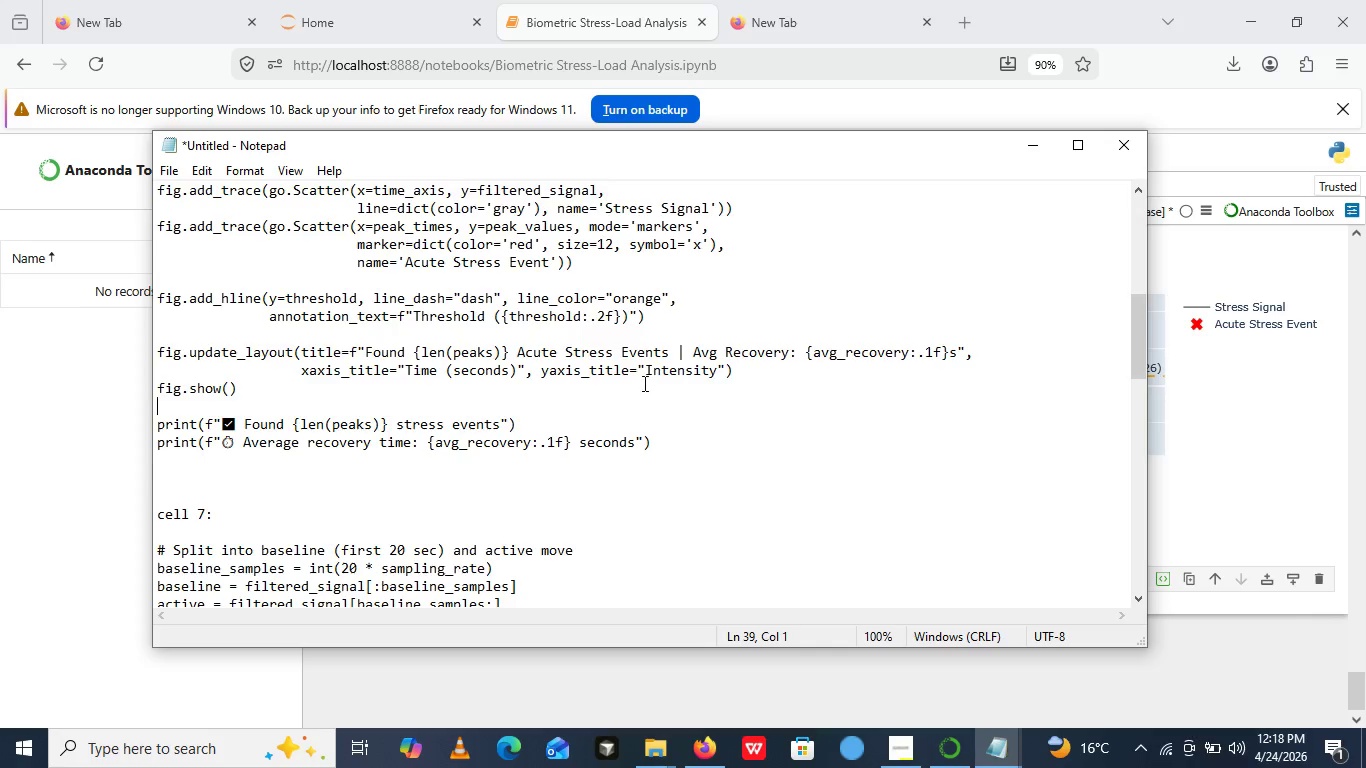 
scroll: coordinate [643, 383], scroll_direction: up, amount: 16.0
 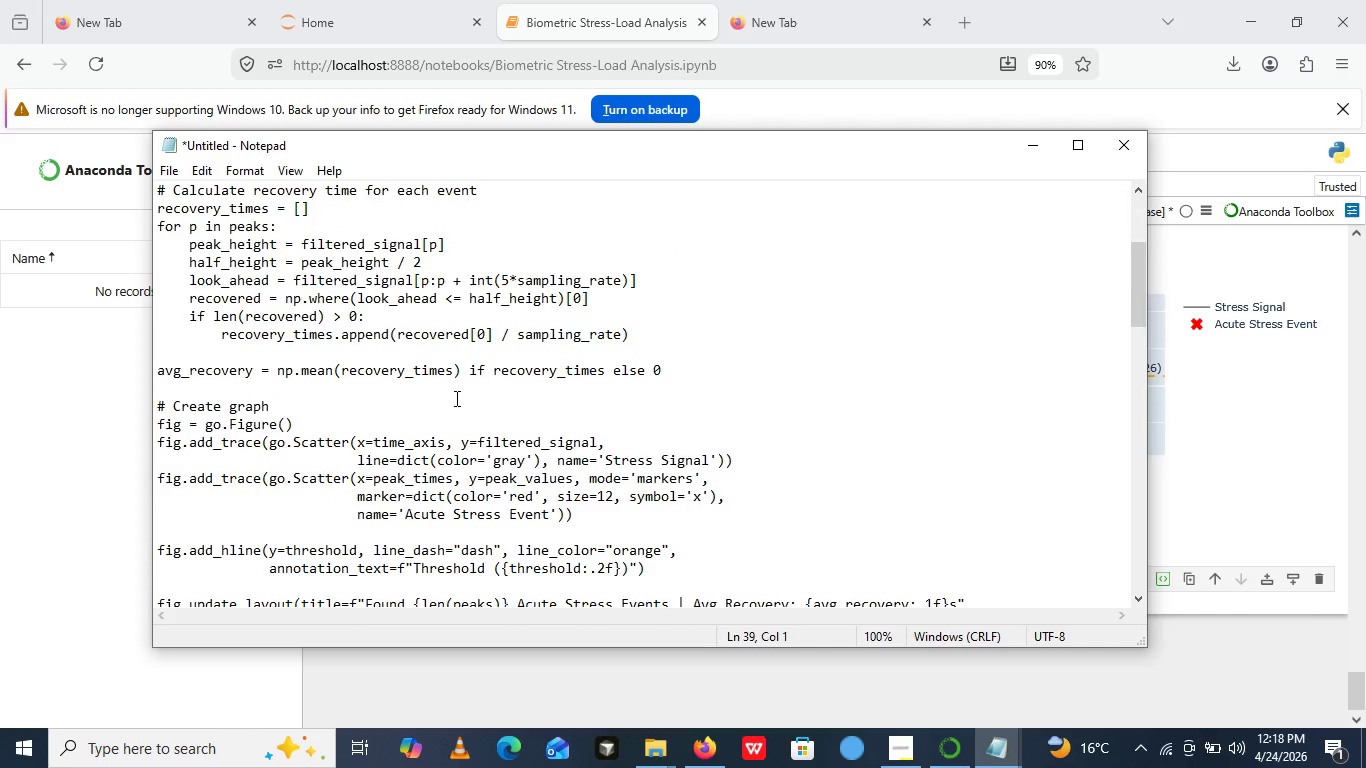 
scroll: coordinate [455, 398], scroll_direction: down, amount: 11.0
 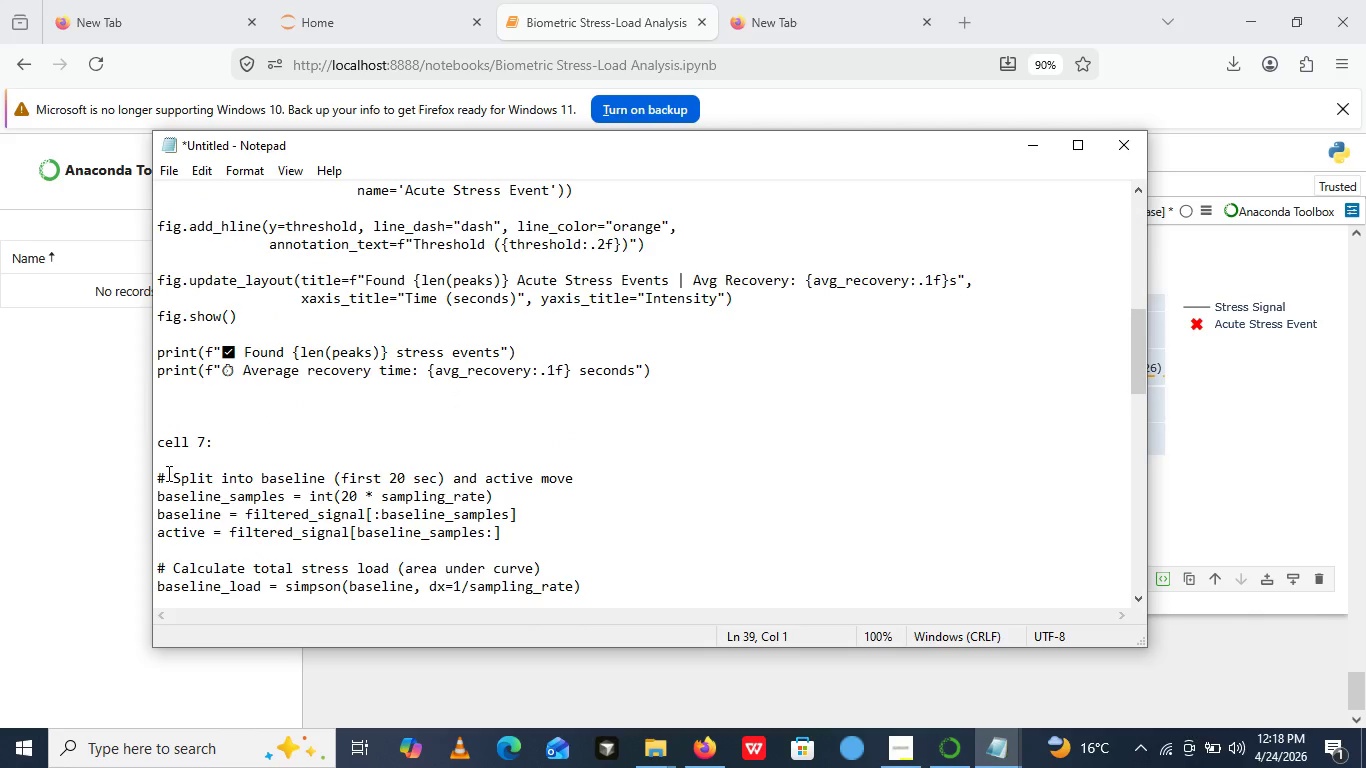 
left_click_drag(start_coordinate=[155, 473], to_coordinate=[704, 619])
 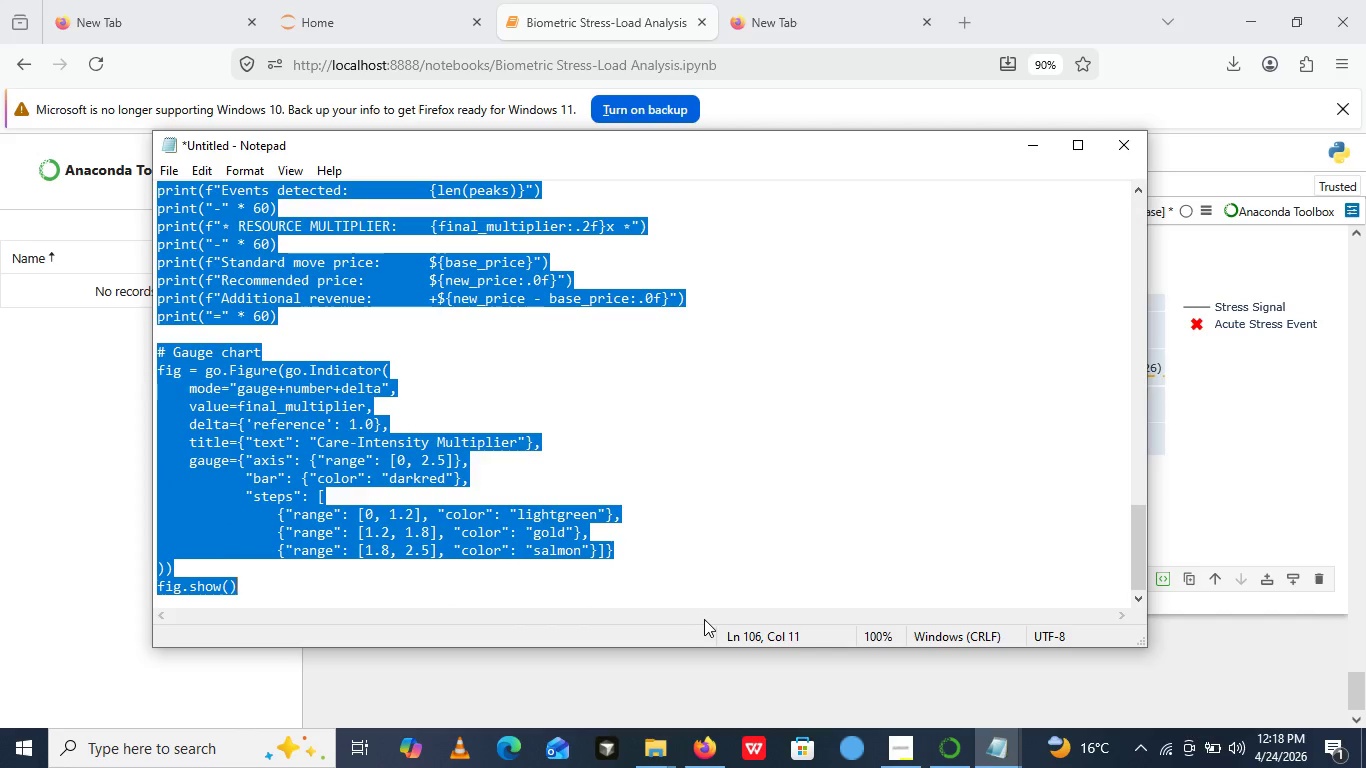 
key(Control+C)
 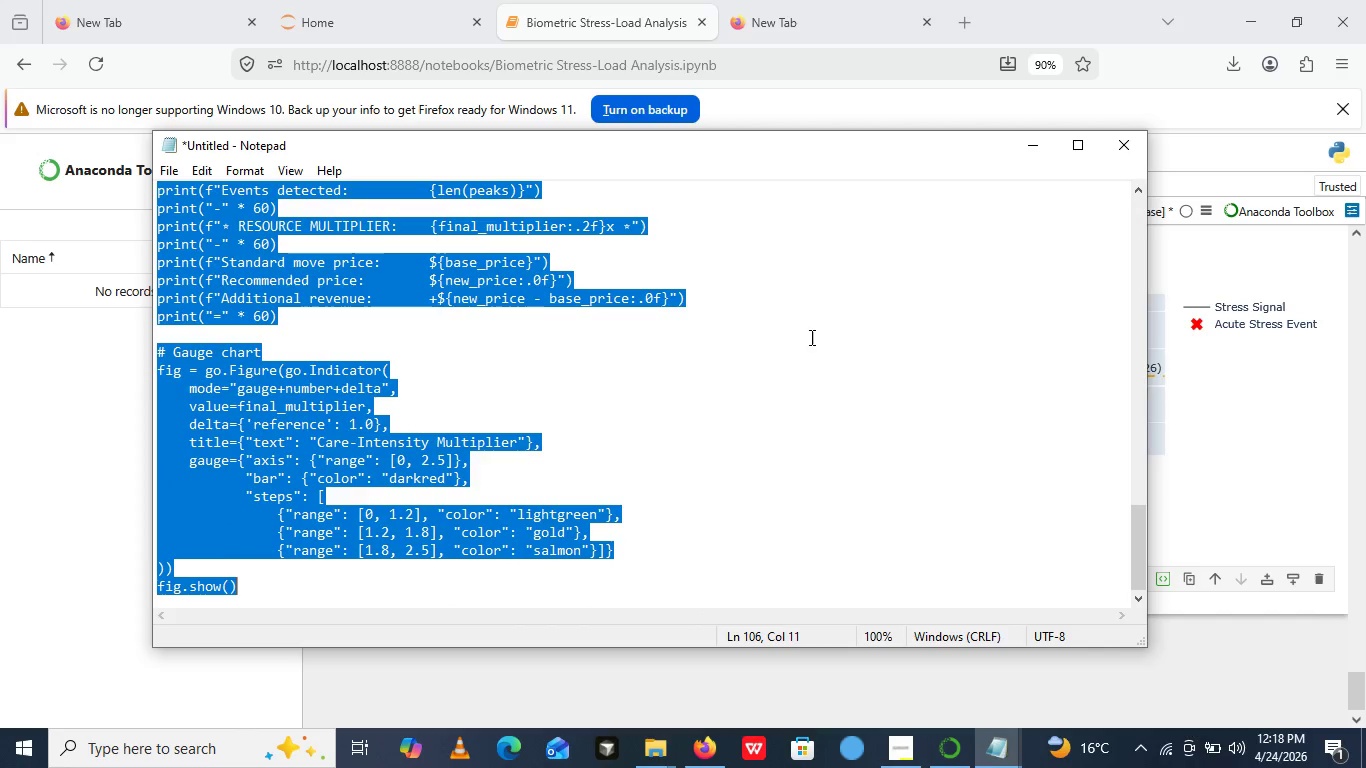 
left_click([810, 337])
 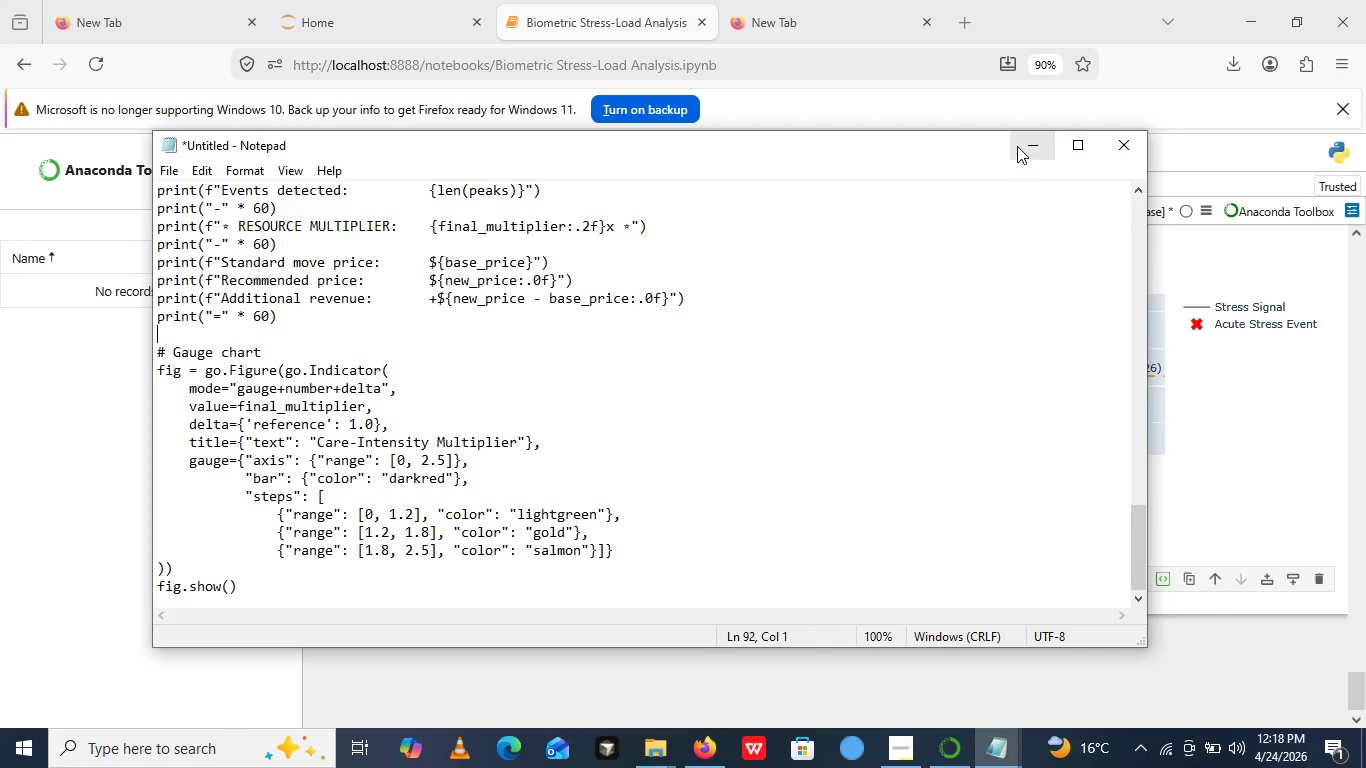 
left_click([1022, 149])
 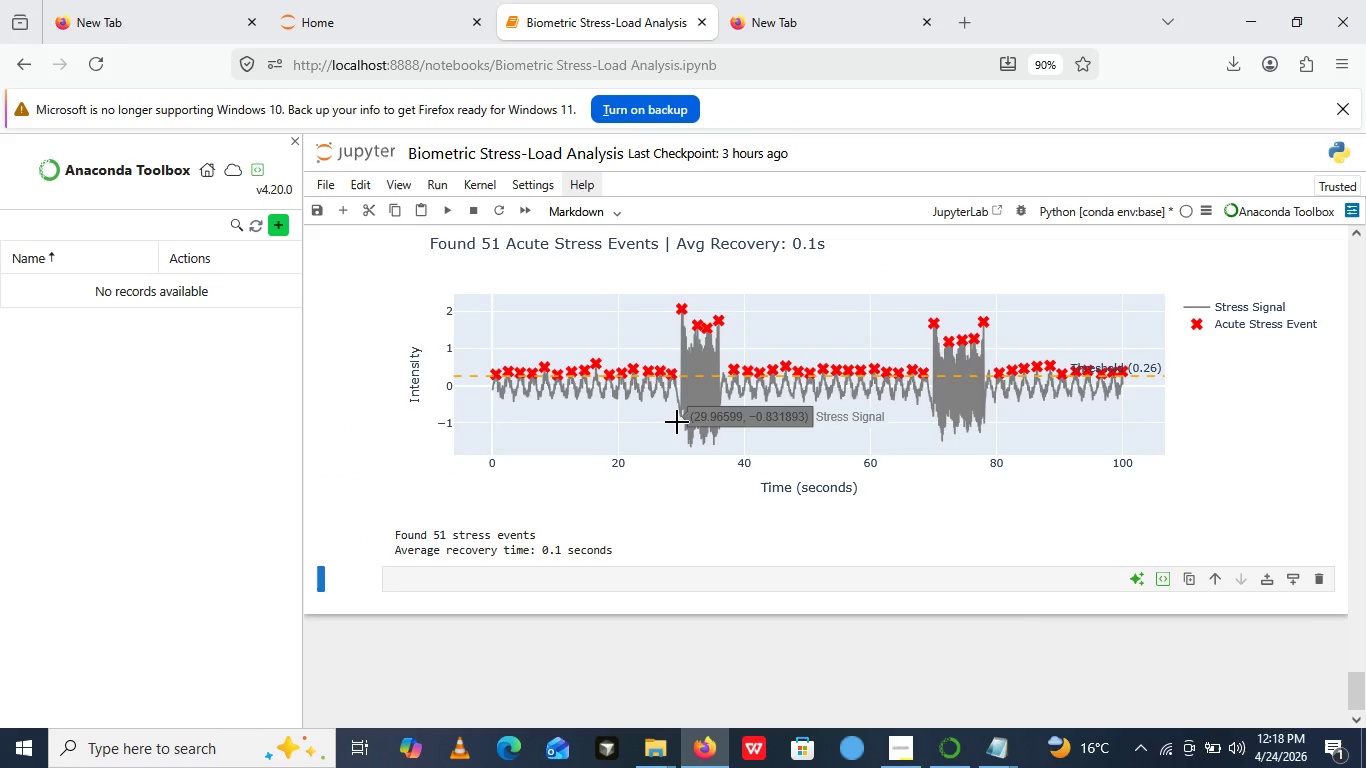 
wait(24.52)
 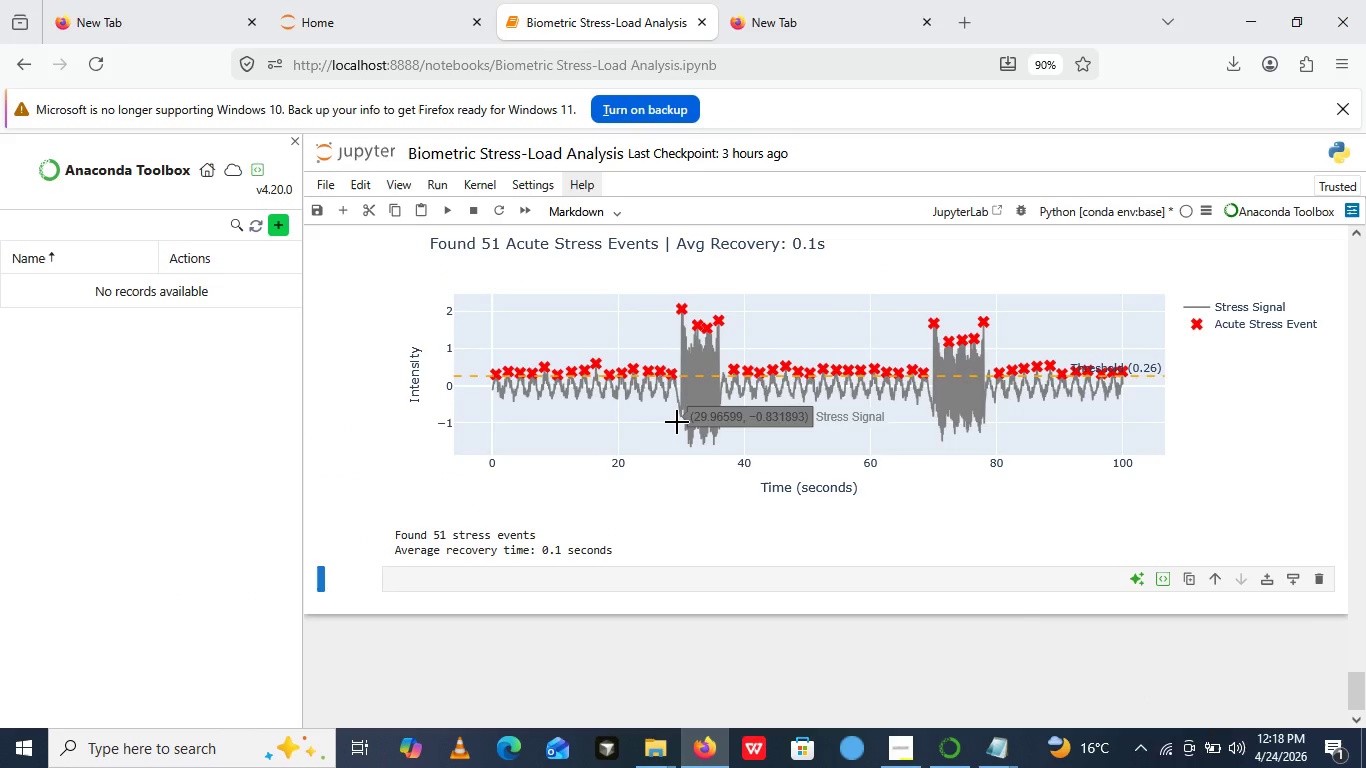 
left_click([513, 578])
 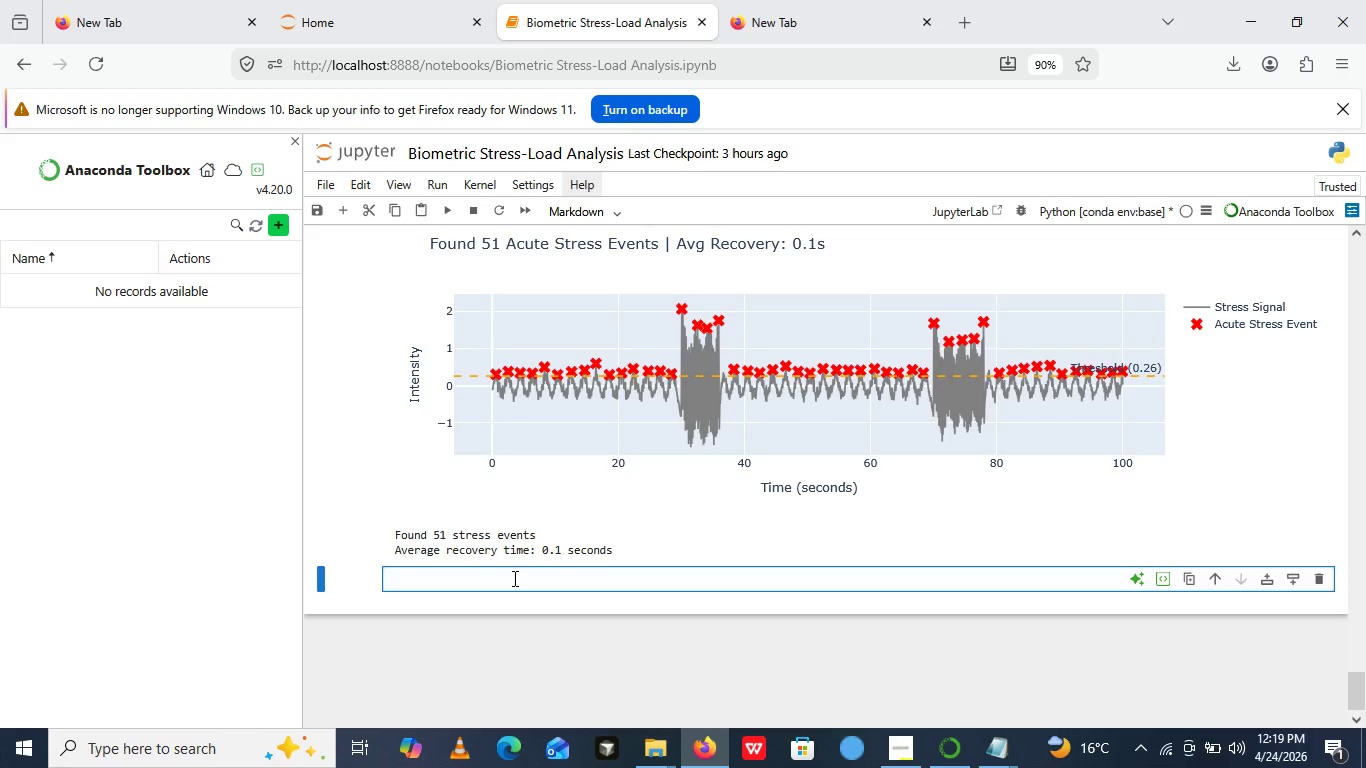 
wait(22.86)
 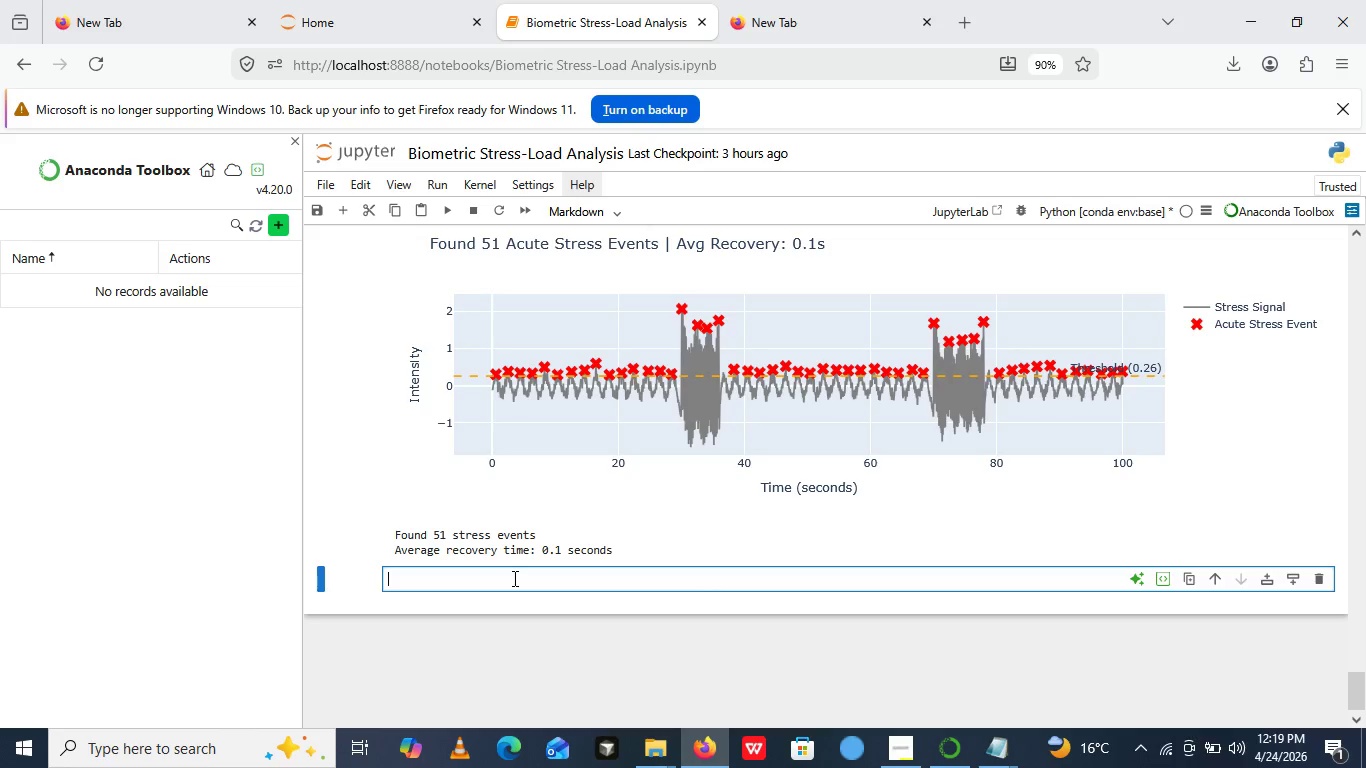 
type(## )
 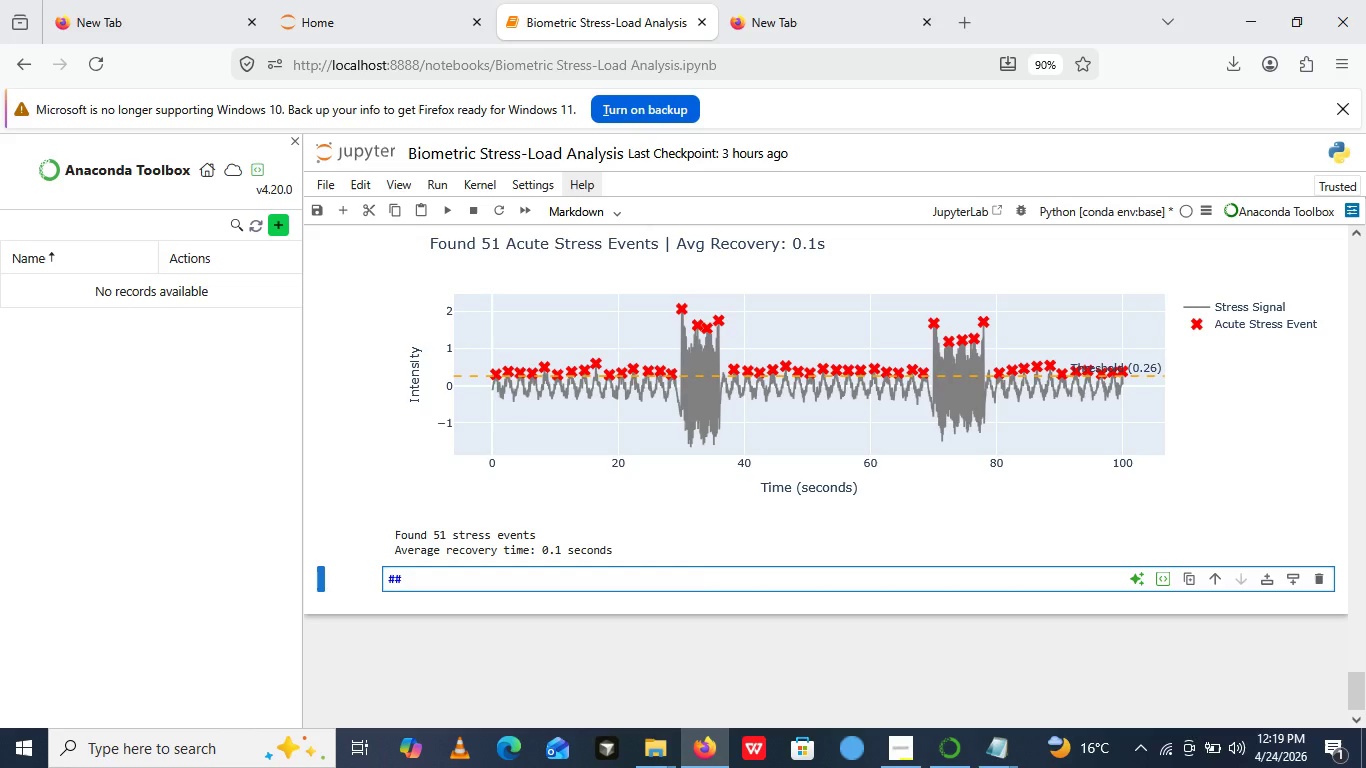 
wait(25.22)
 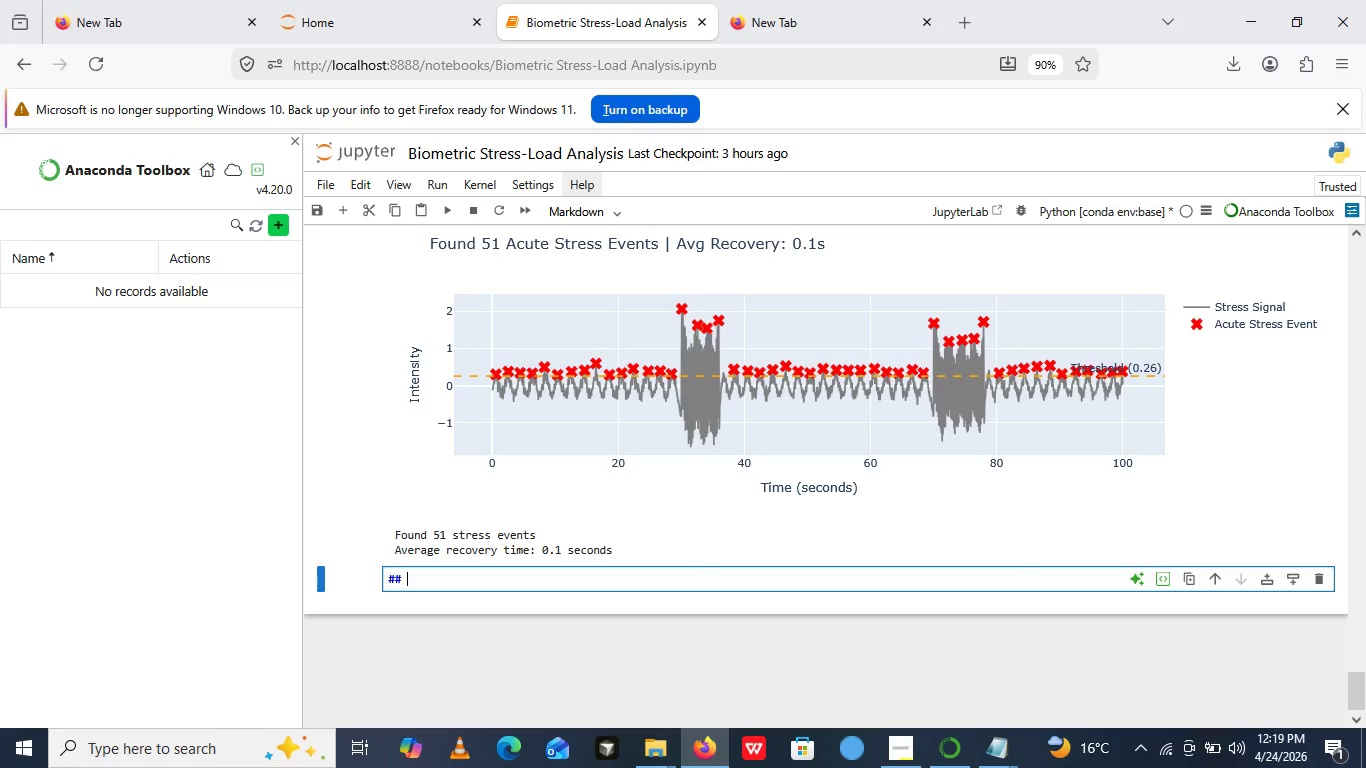 
type(Step: )
key(Backspace)
key(Backspace)
type( 7: Cla)
key(Backspace)
key(Backspace)
type(alculate fn)
key(Backspace)
type(ina)
 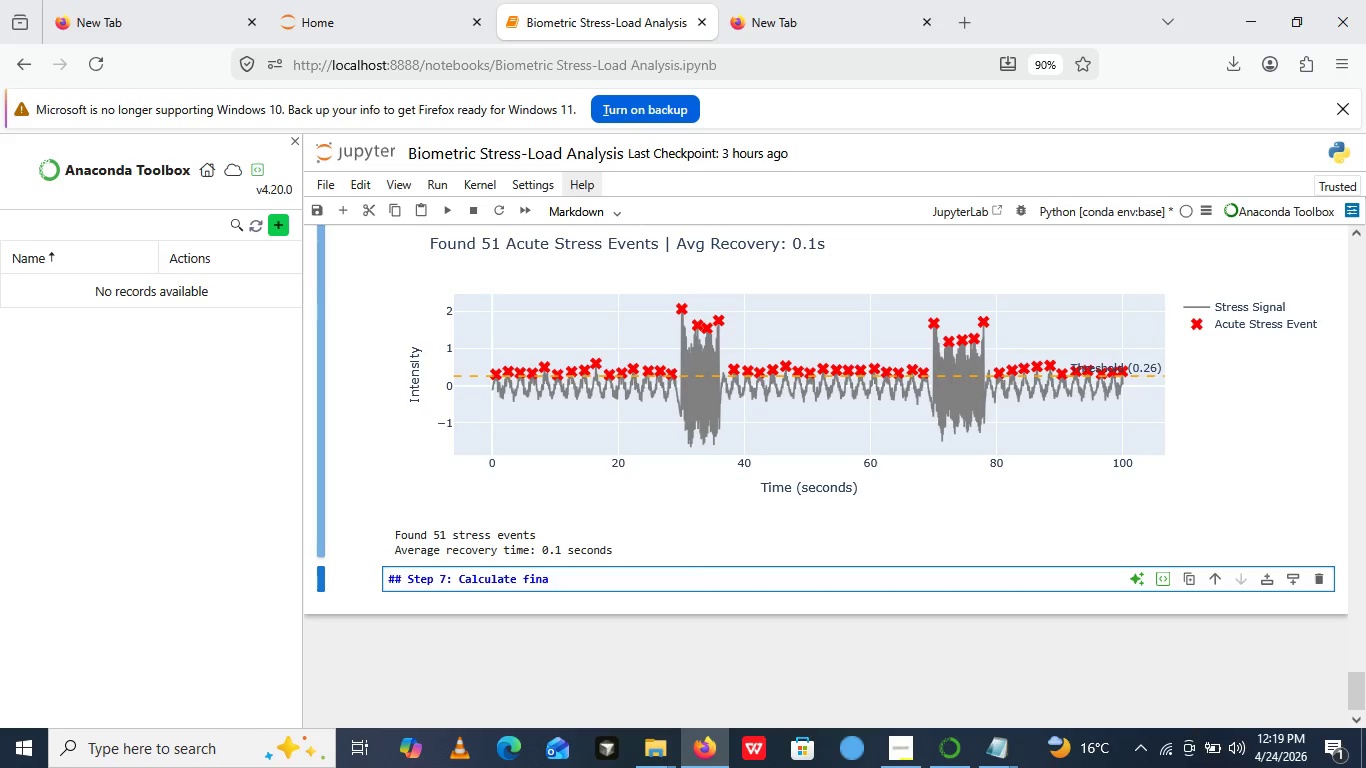 
type(ncial pricn)
key(Backspace)
type(ing Multiplier)
 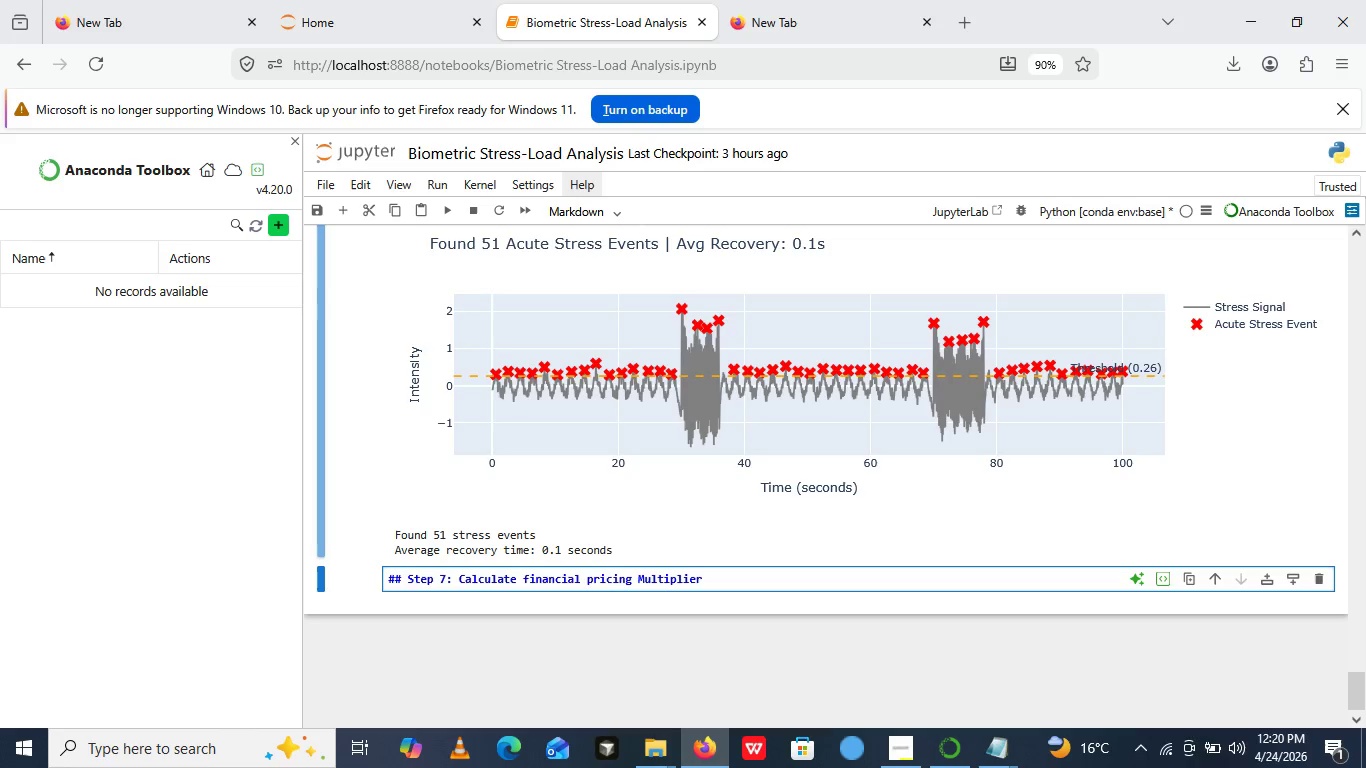 
key(Enter)
 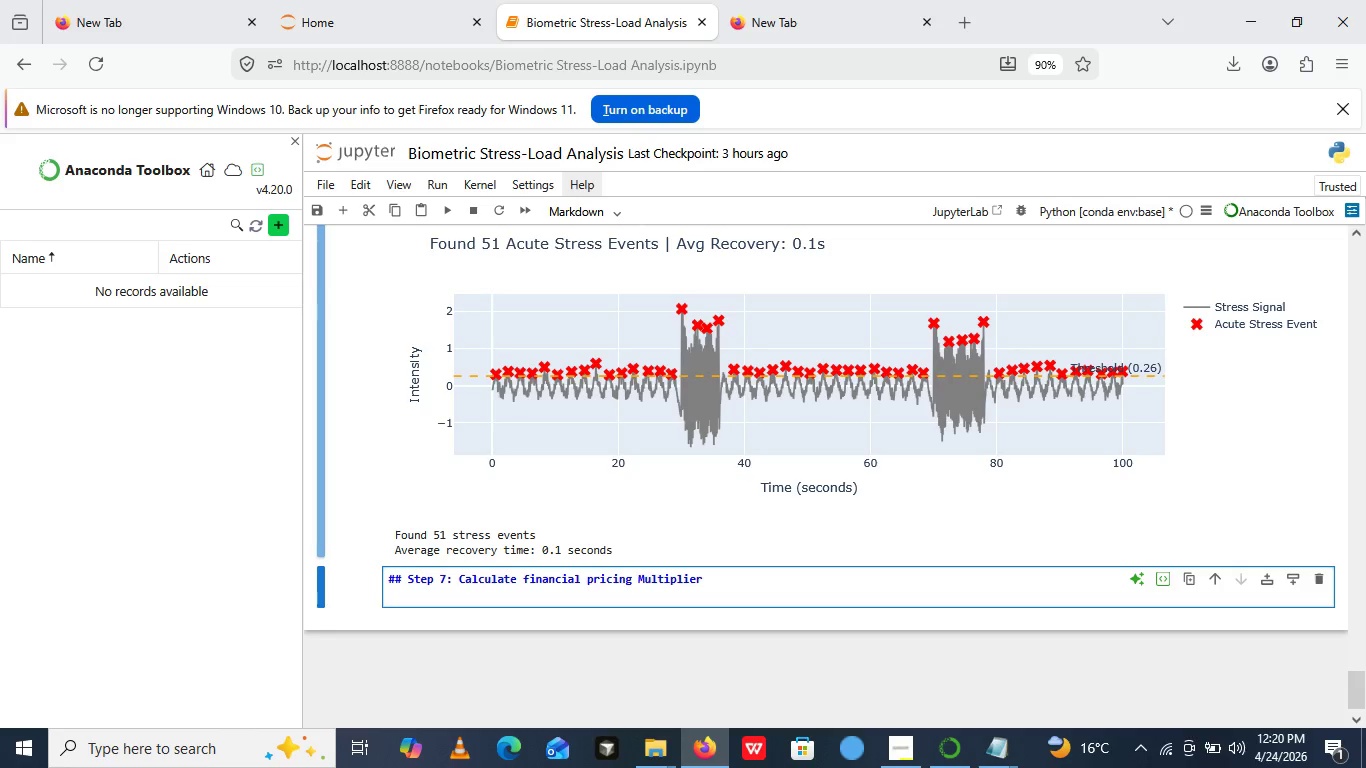 
key(Enter)
 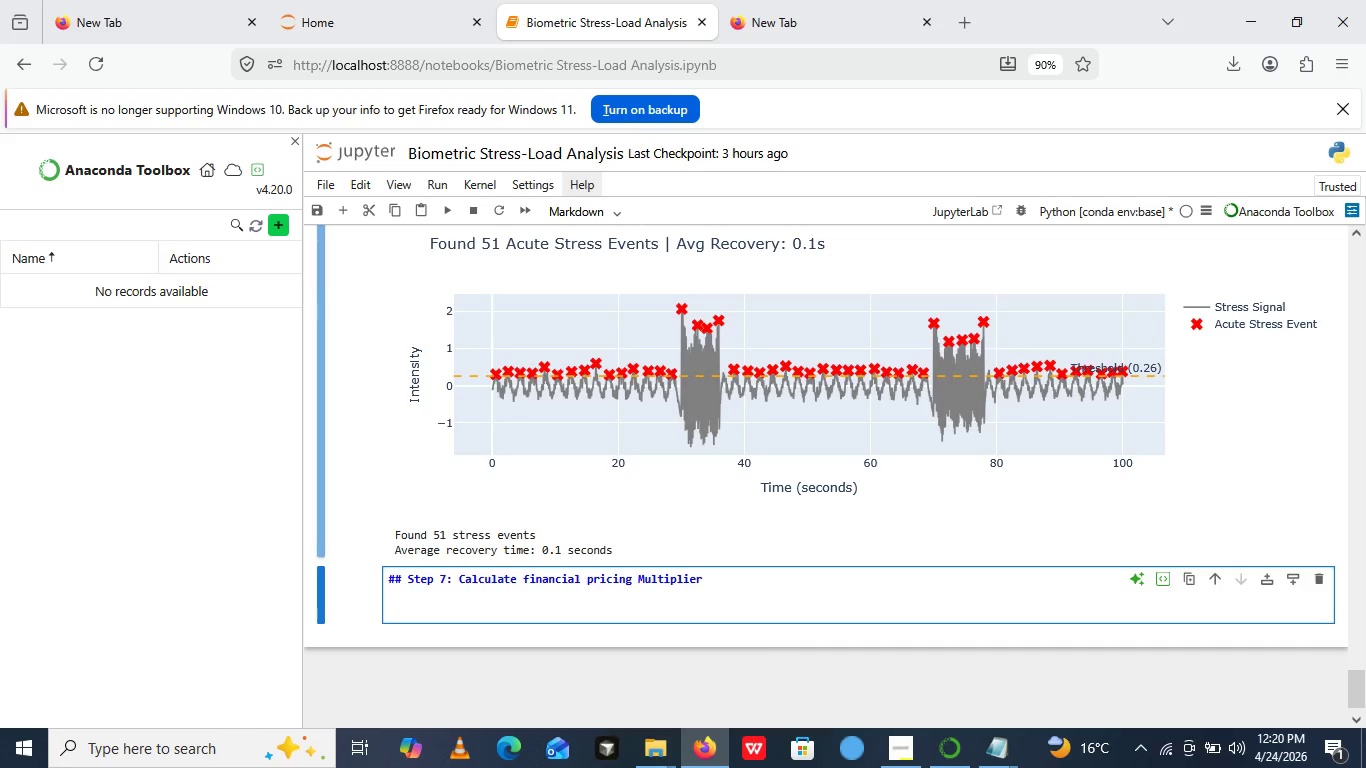 
type(This is the most importan)
 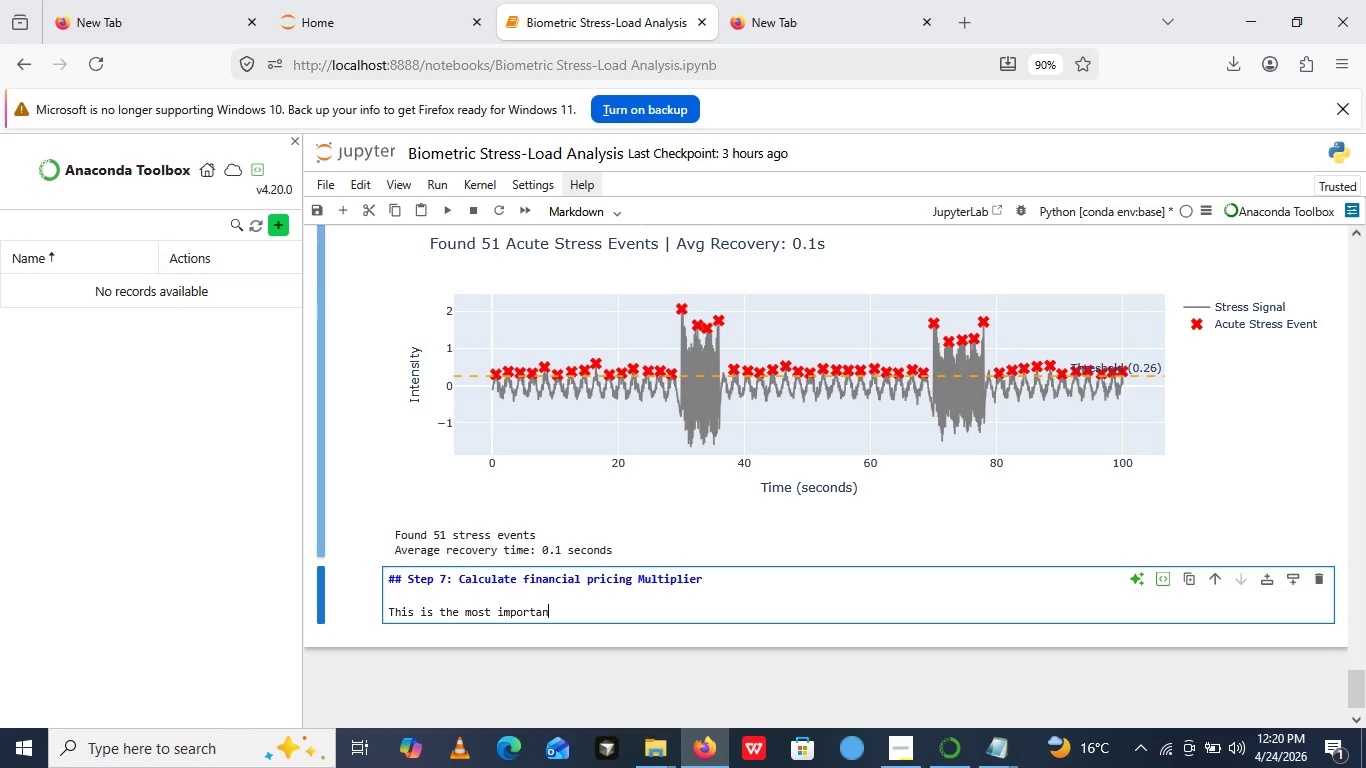 
wait(10.05)
 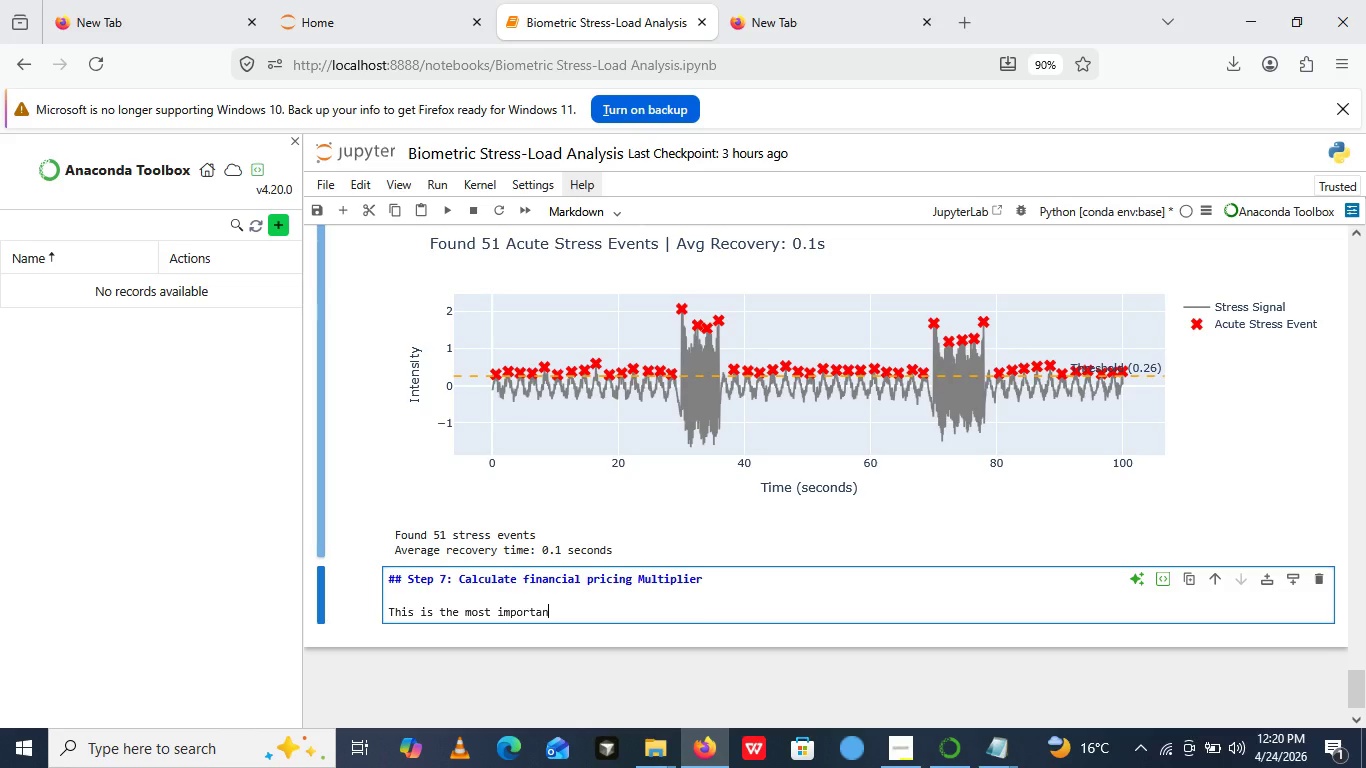 
key(Backspace)
key(Backspace)
type(ant)
 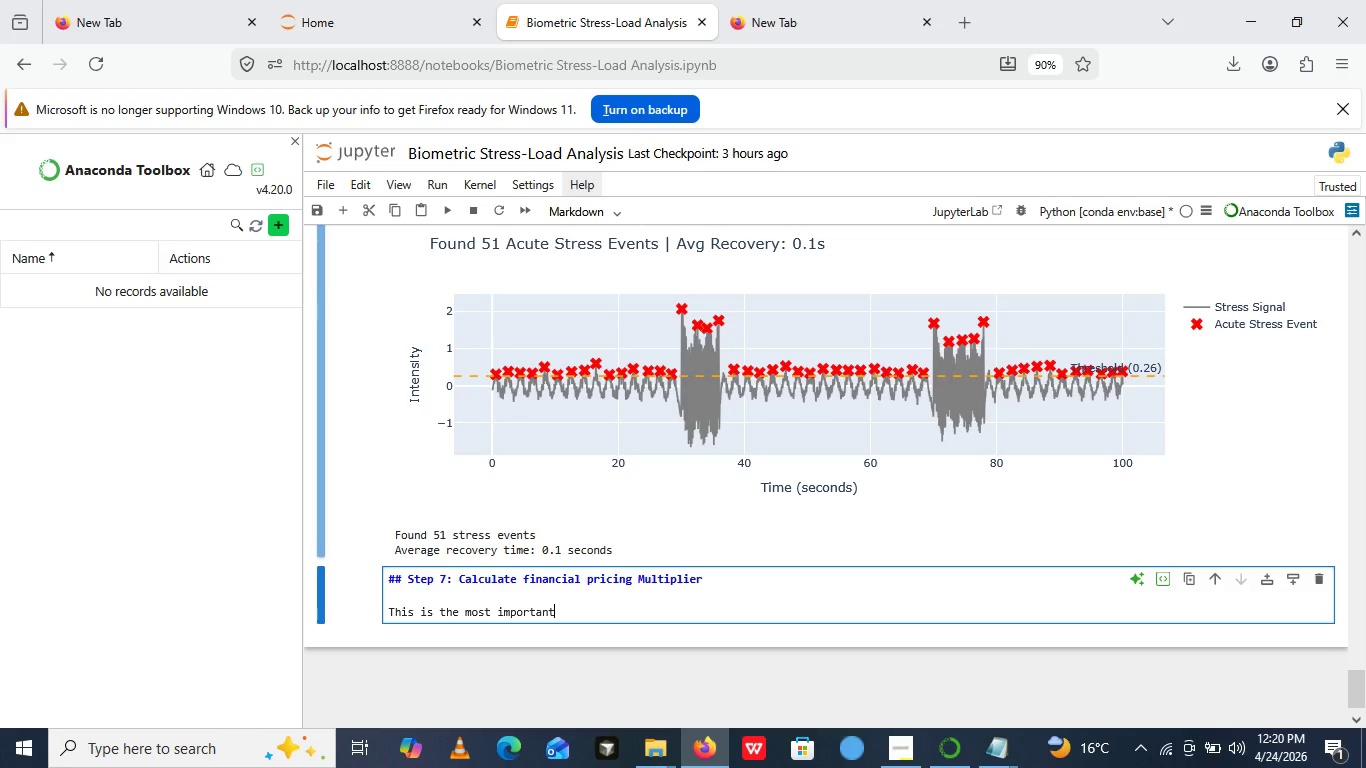 
wait(5.02)
 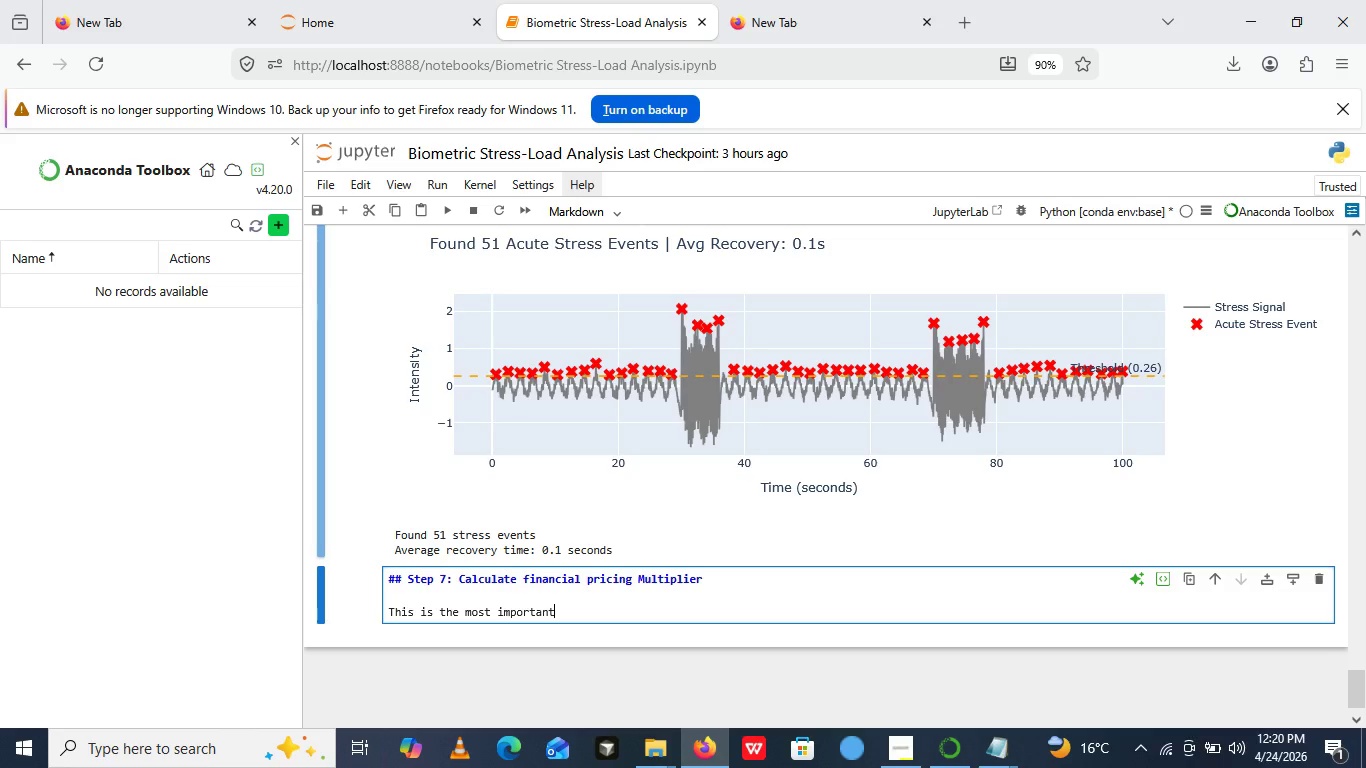 
type( cell for the fina)
 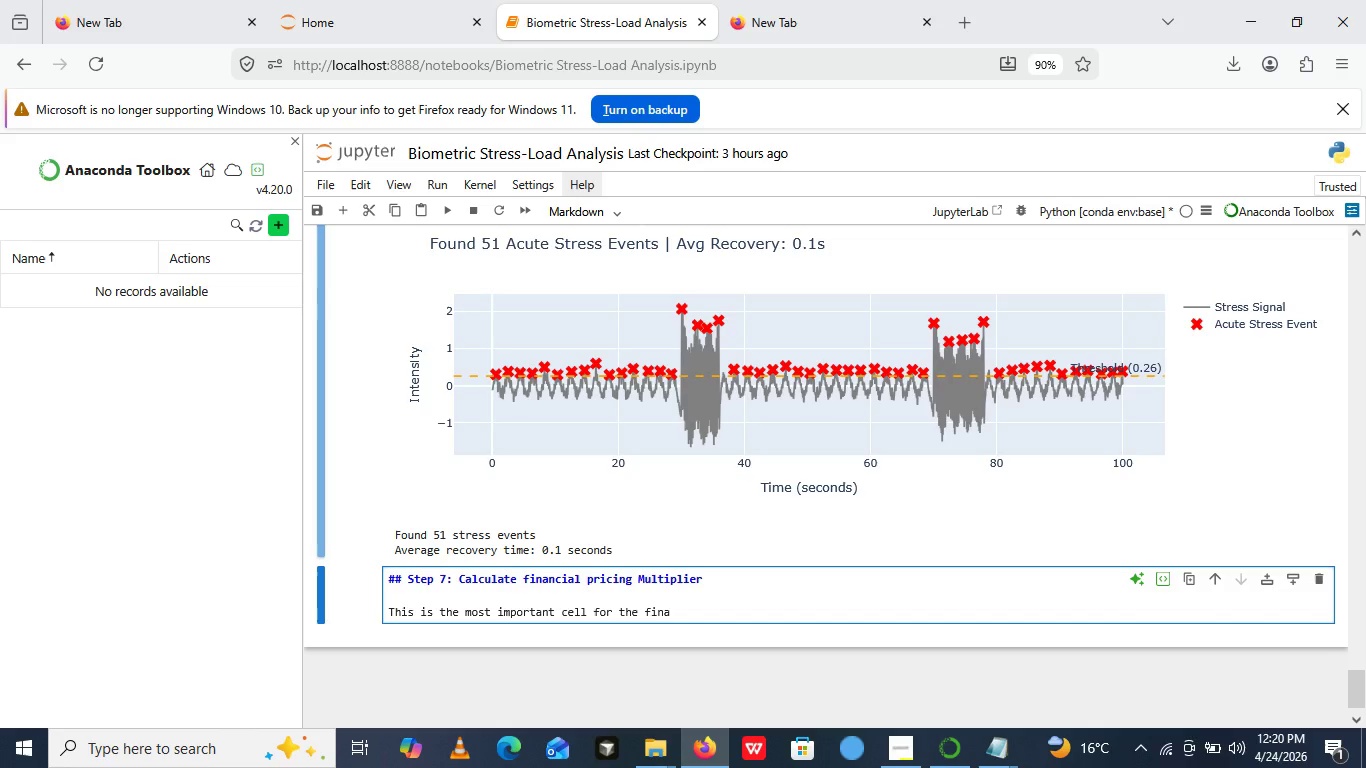 
type(nce)
 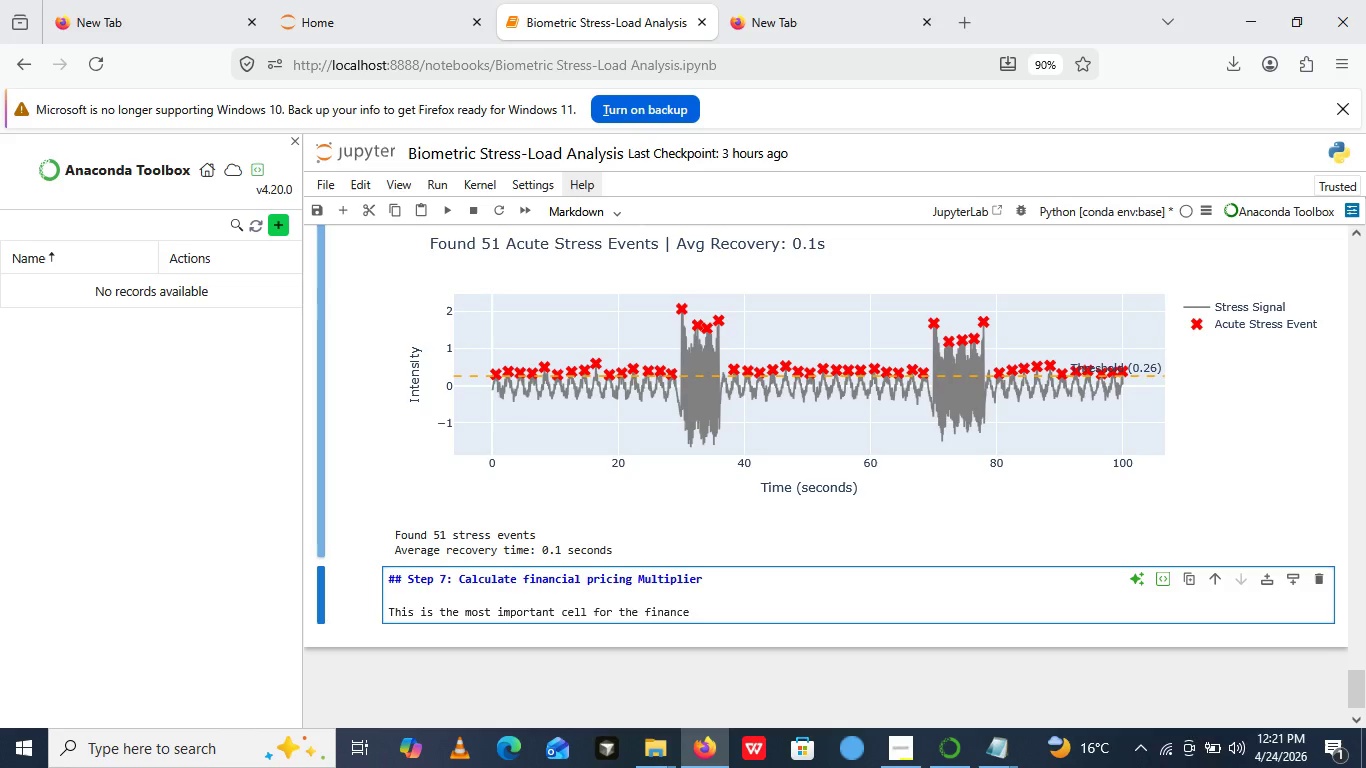 
wait(7.55)
 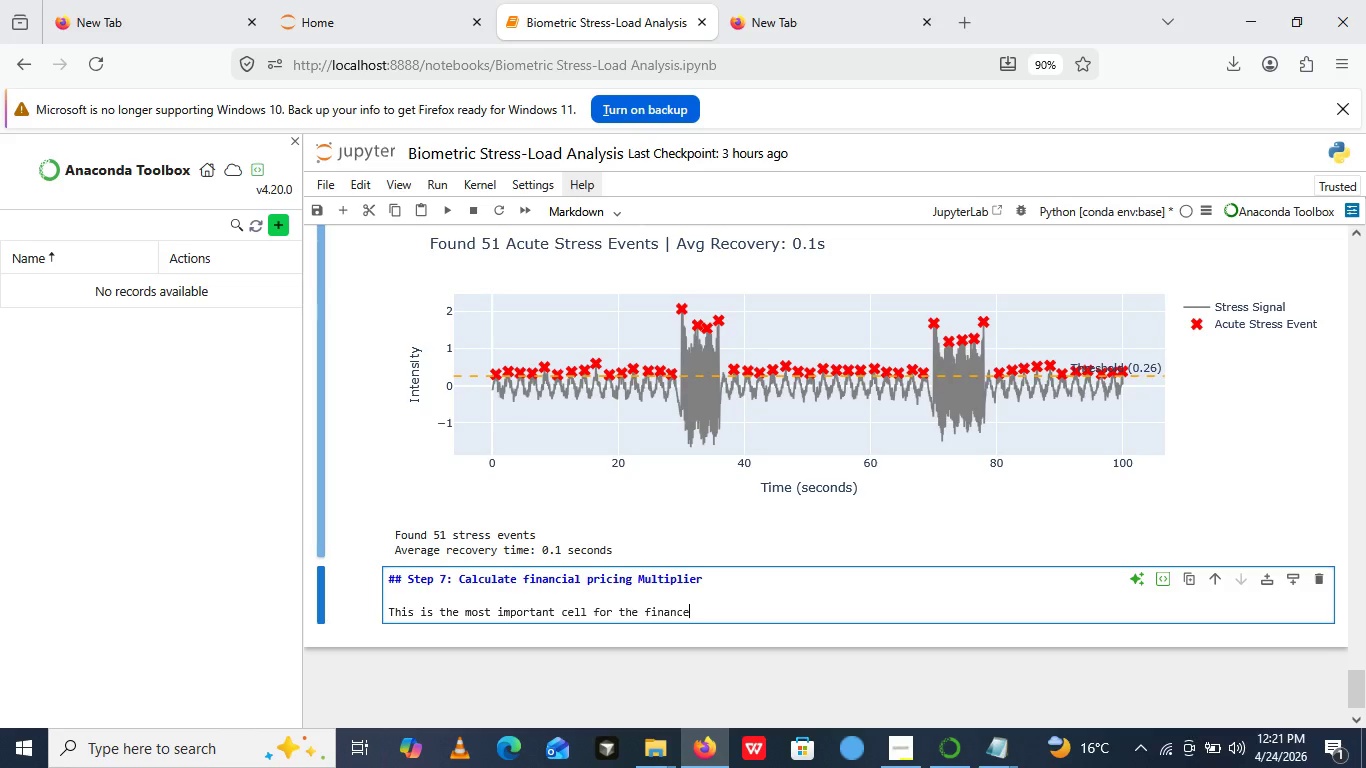 
key(Space)
 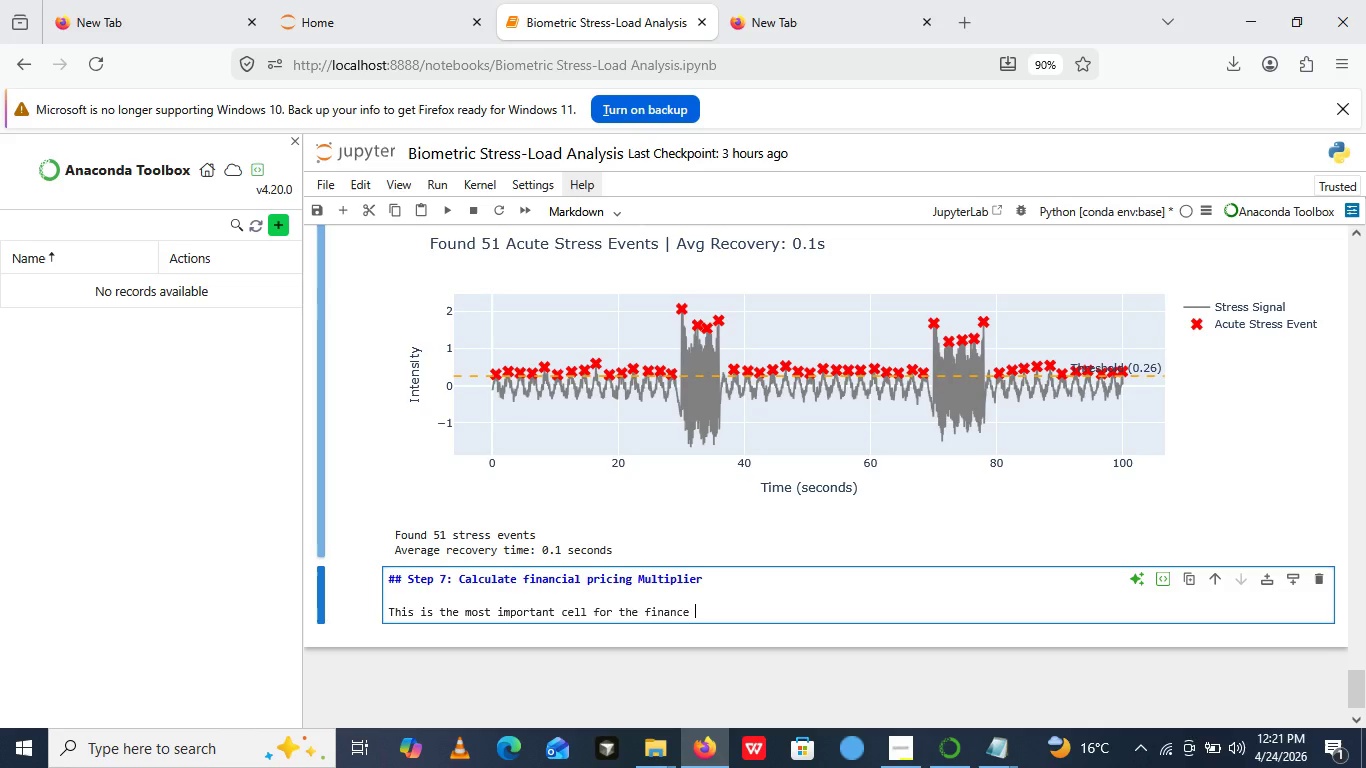 
wait(26.73)
 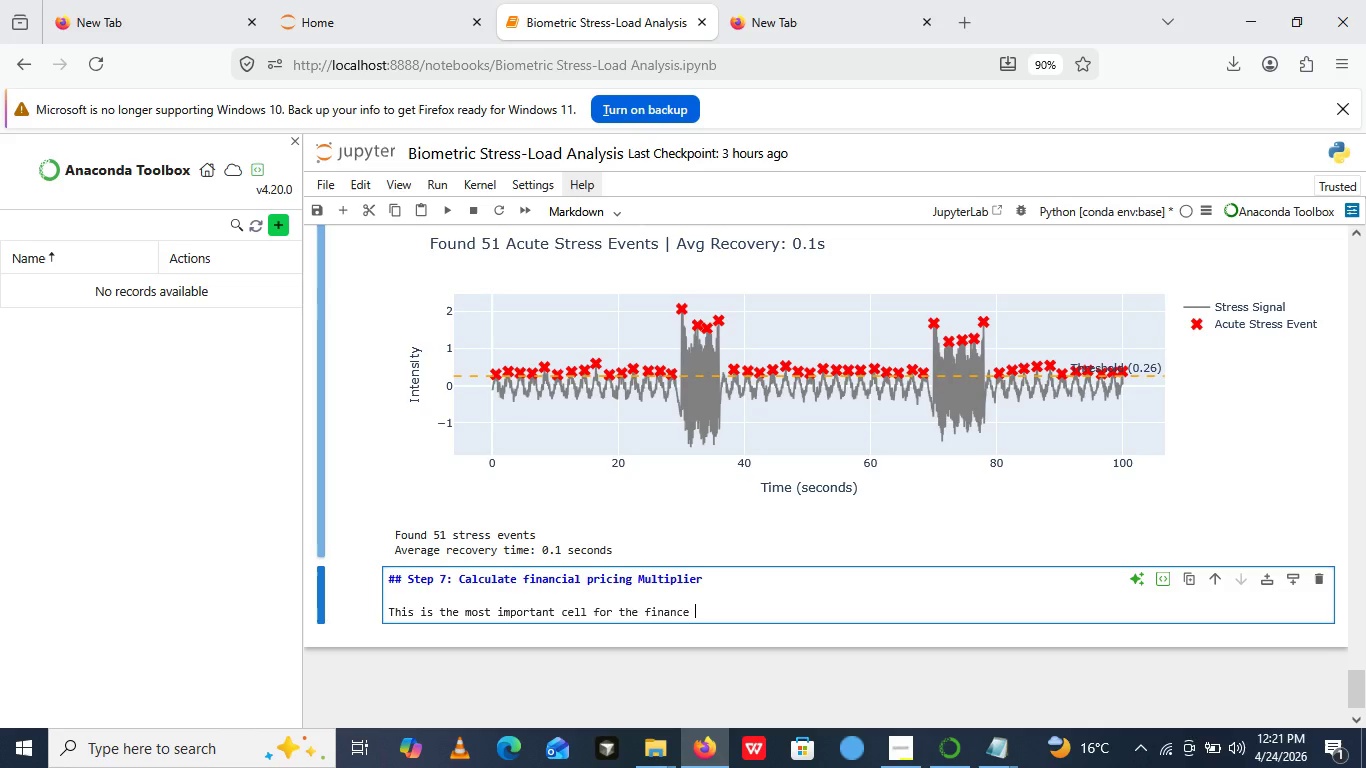 
key(Space)
 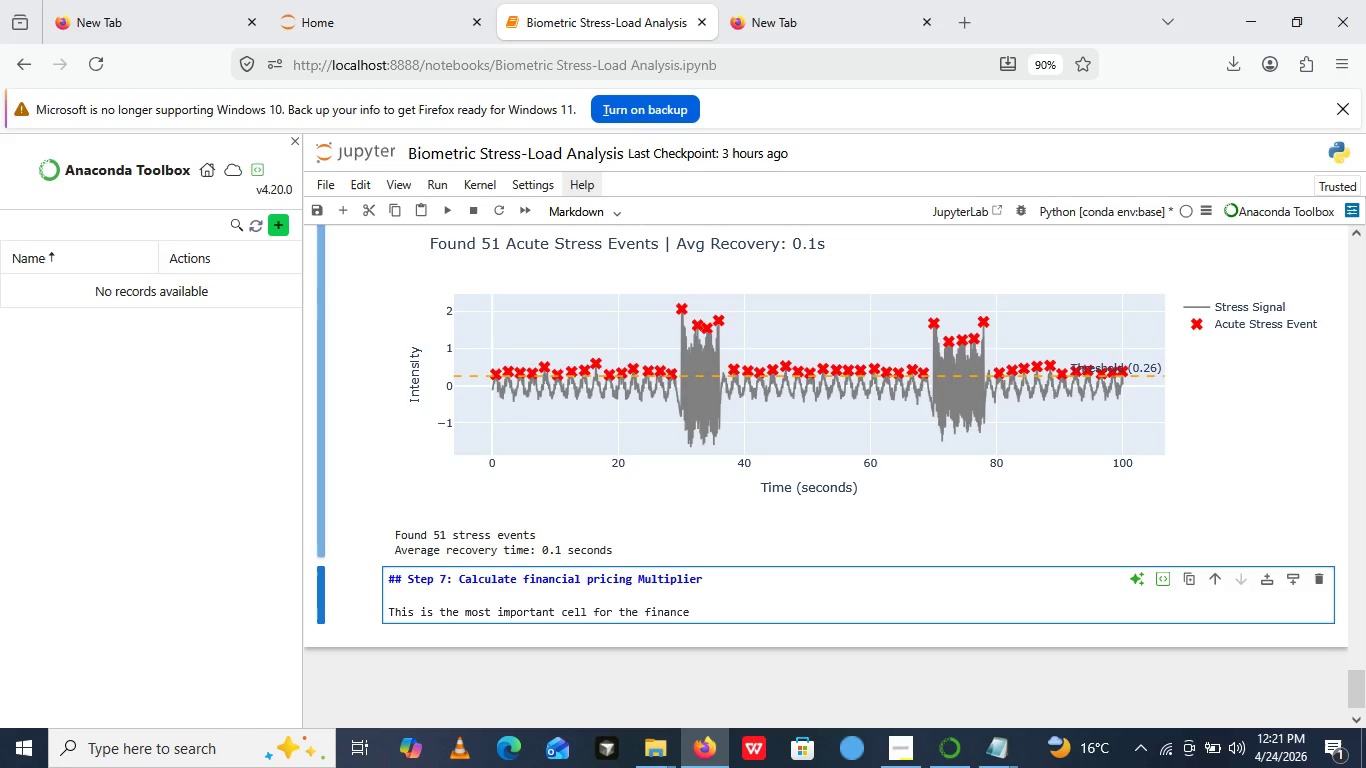 
wait(11.59)
 